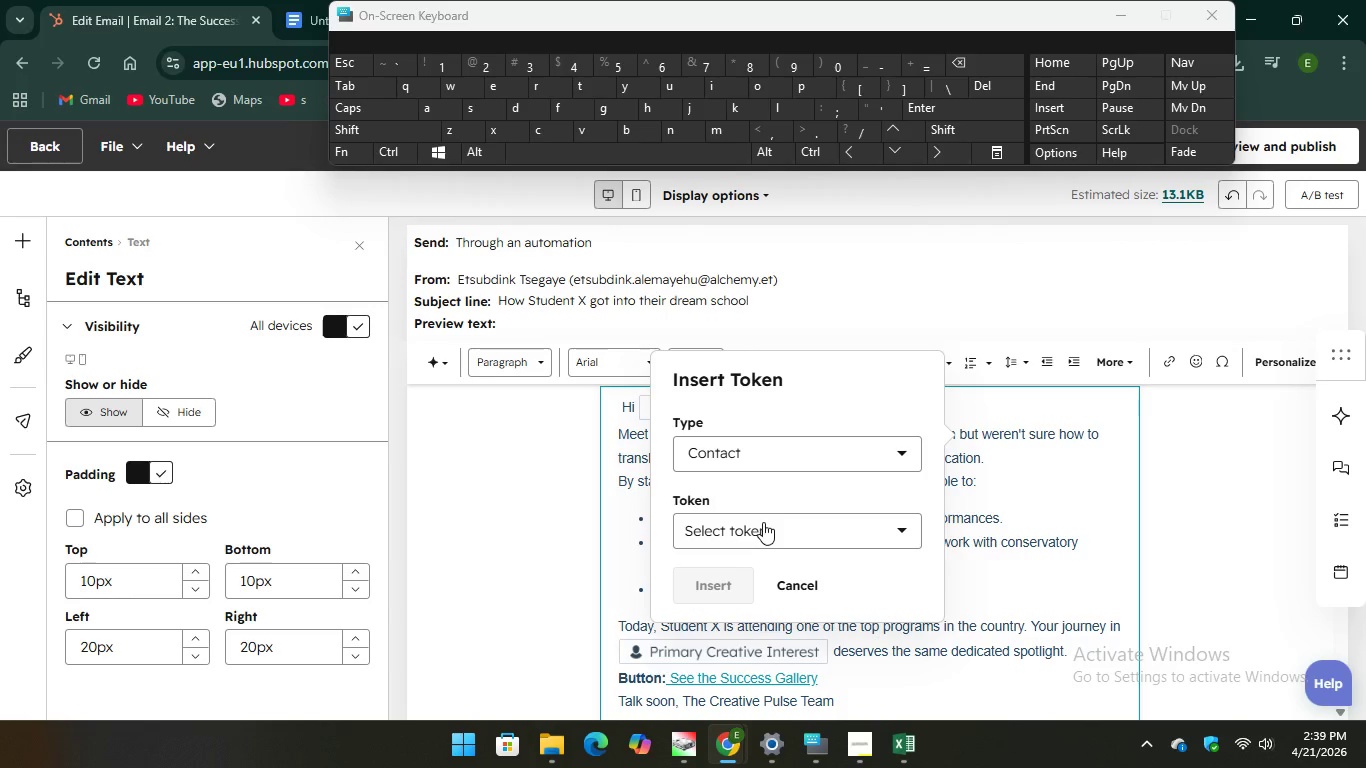 
scroll: coordinate [579, 460], scroll_direction: down, amount: 3.0
 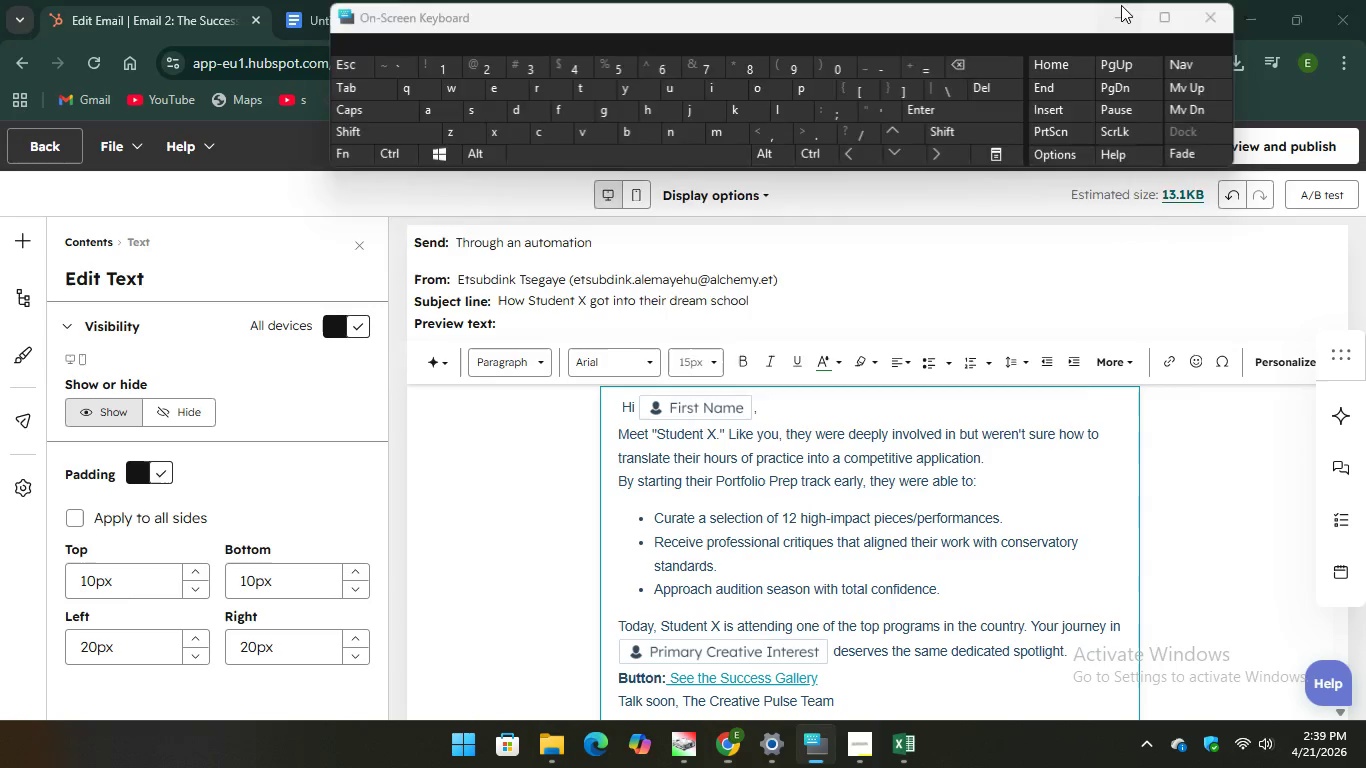 
wait(5.26)
 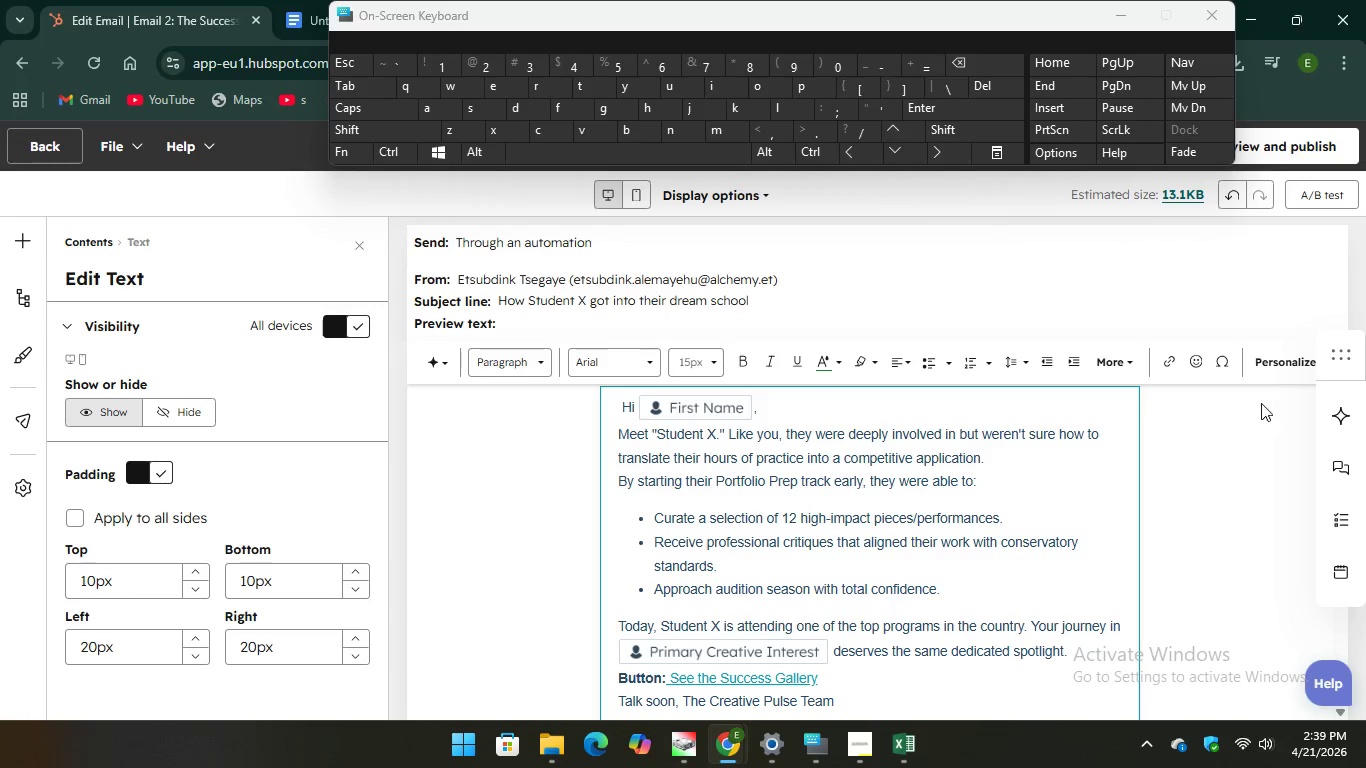 
left_click([337, 8])
 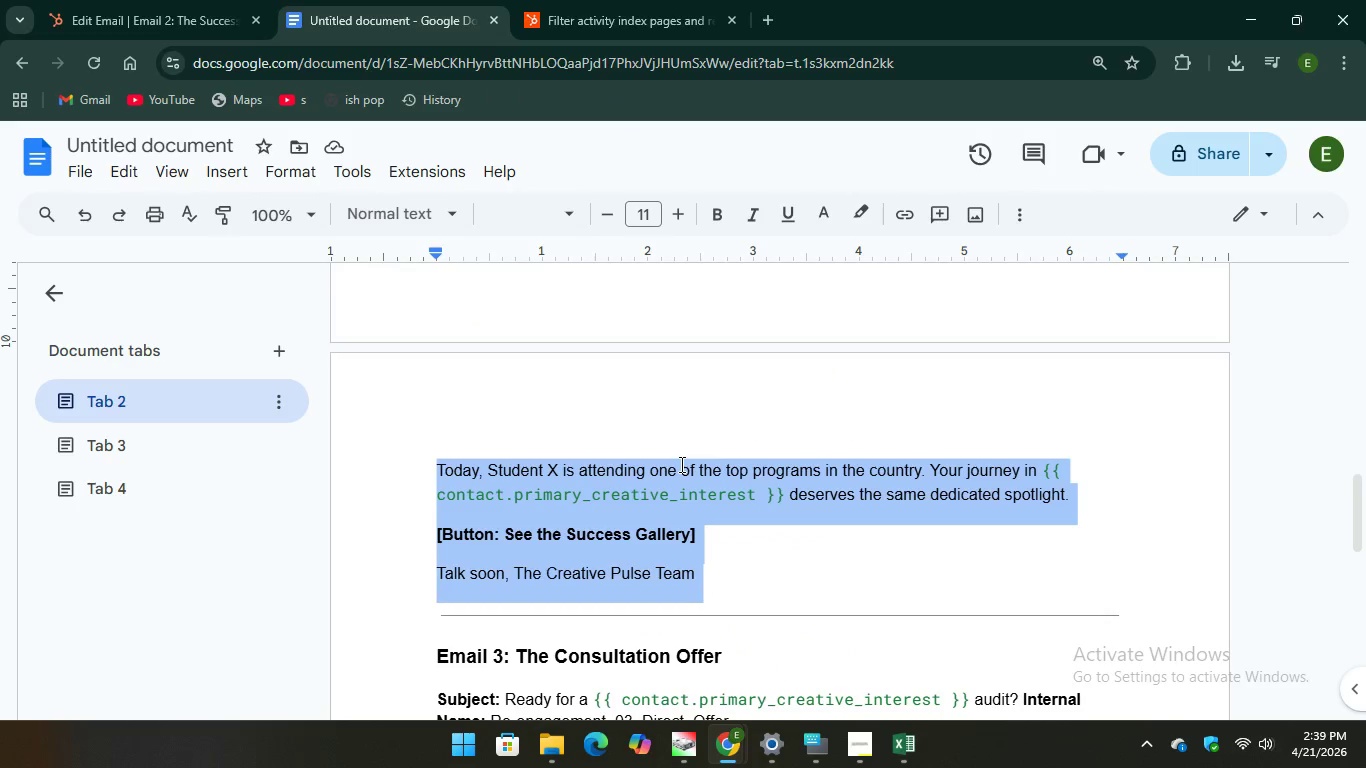 
scroll: coordinate [673, 447], scroll_direction: up, amount: 5.0
 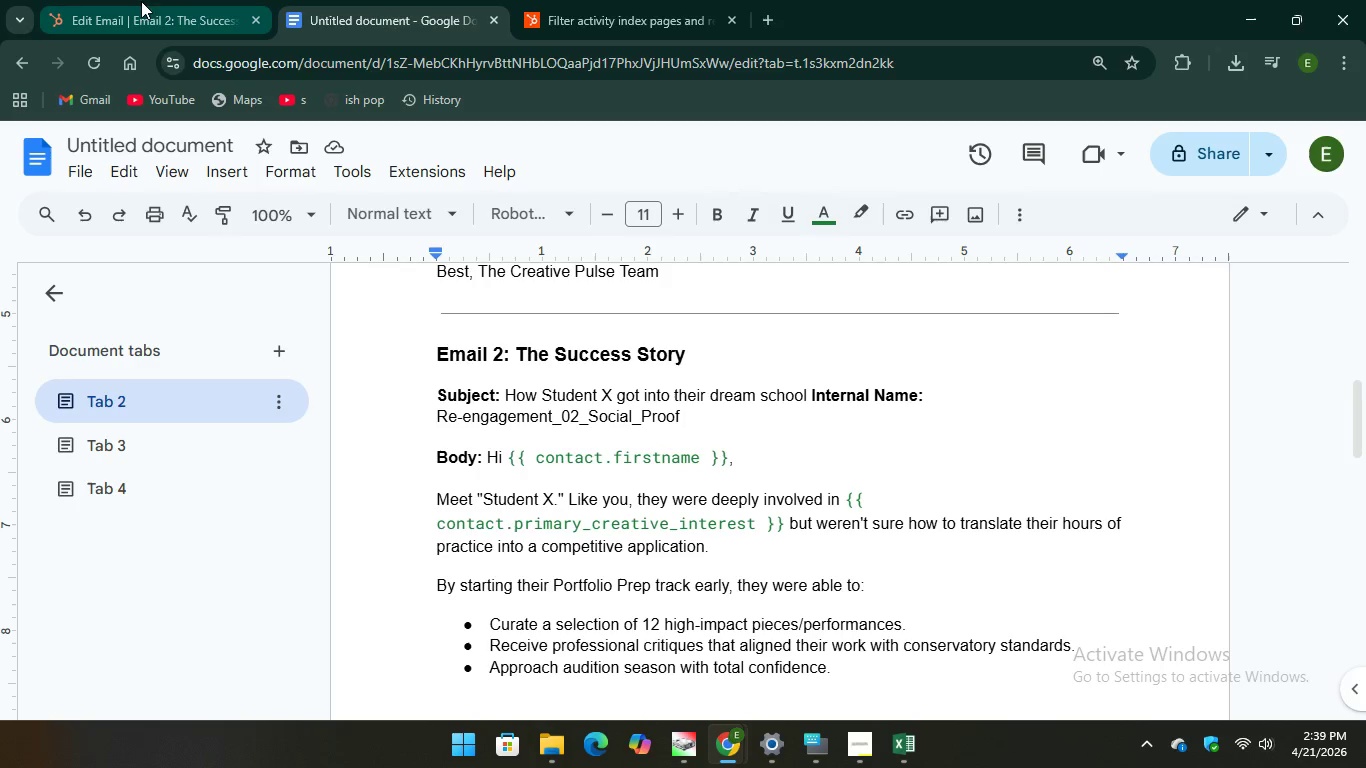 
left_click([134, 6])
 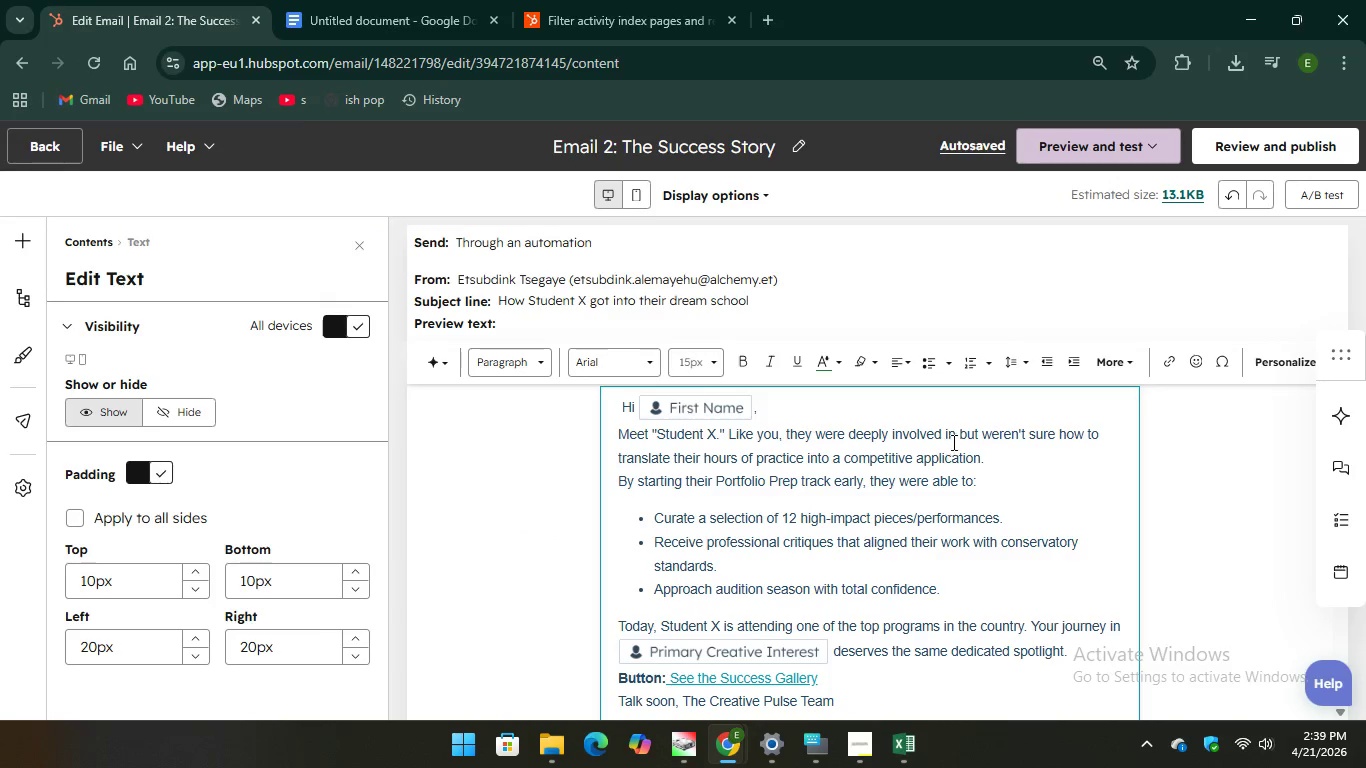 
left_click([960, 438])
 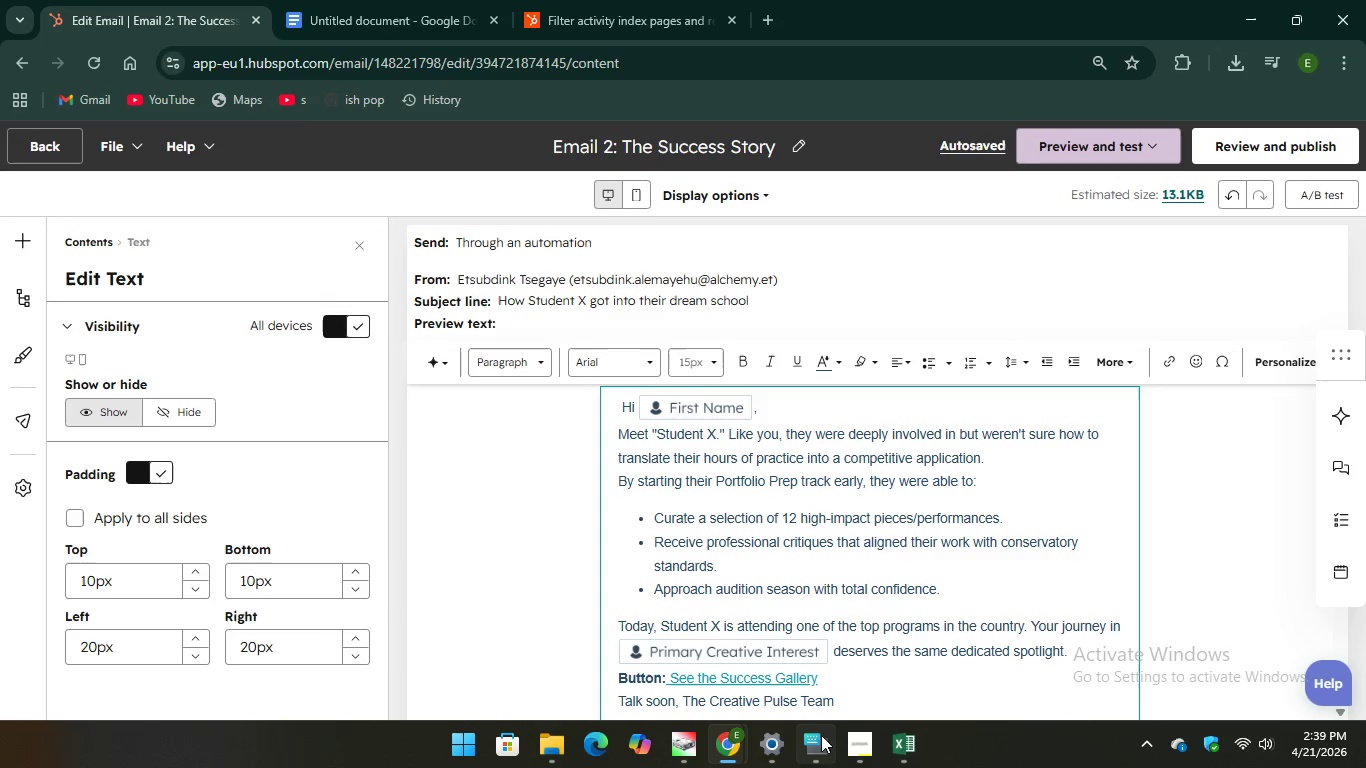 
left_click([817, 745])
 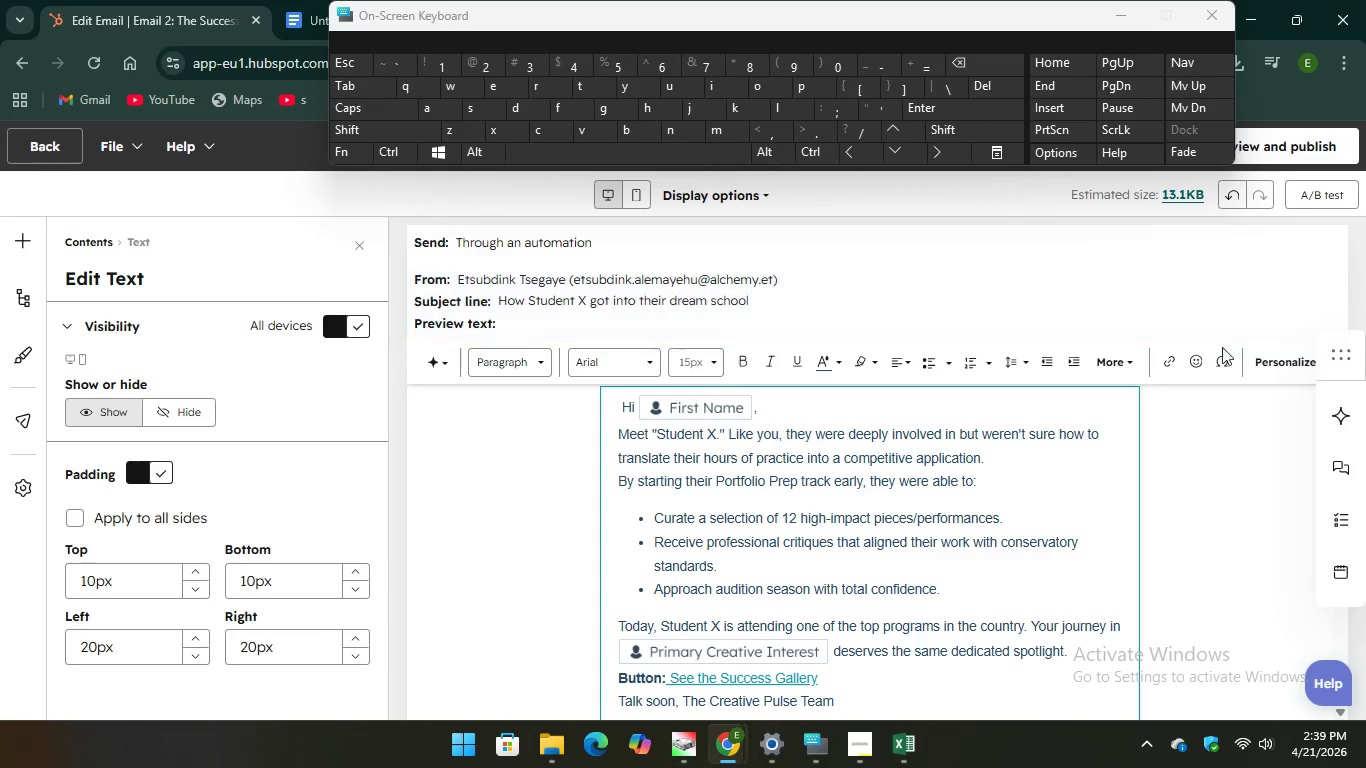 
left_click([1272, 363])
 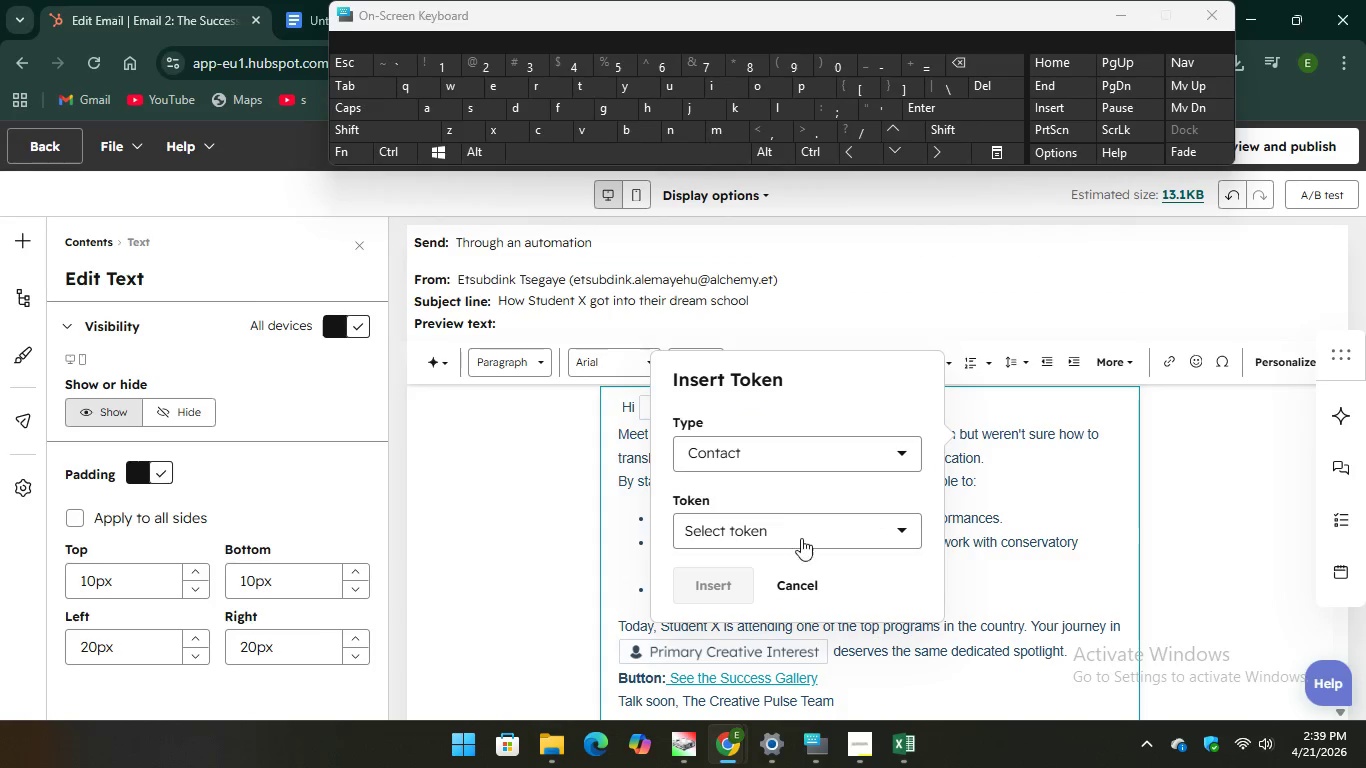 
mouse_move([772, 522])
 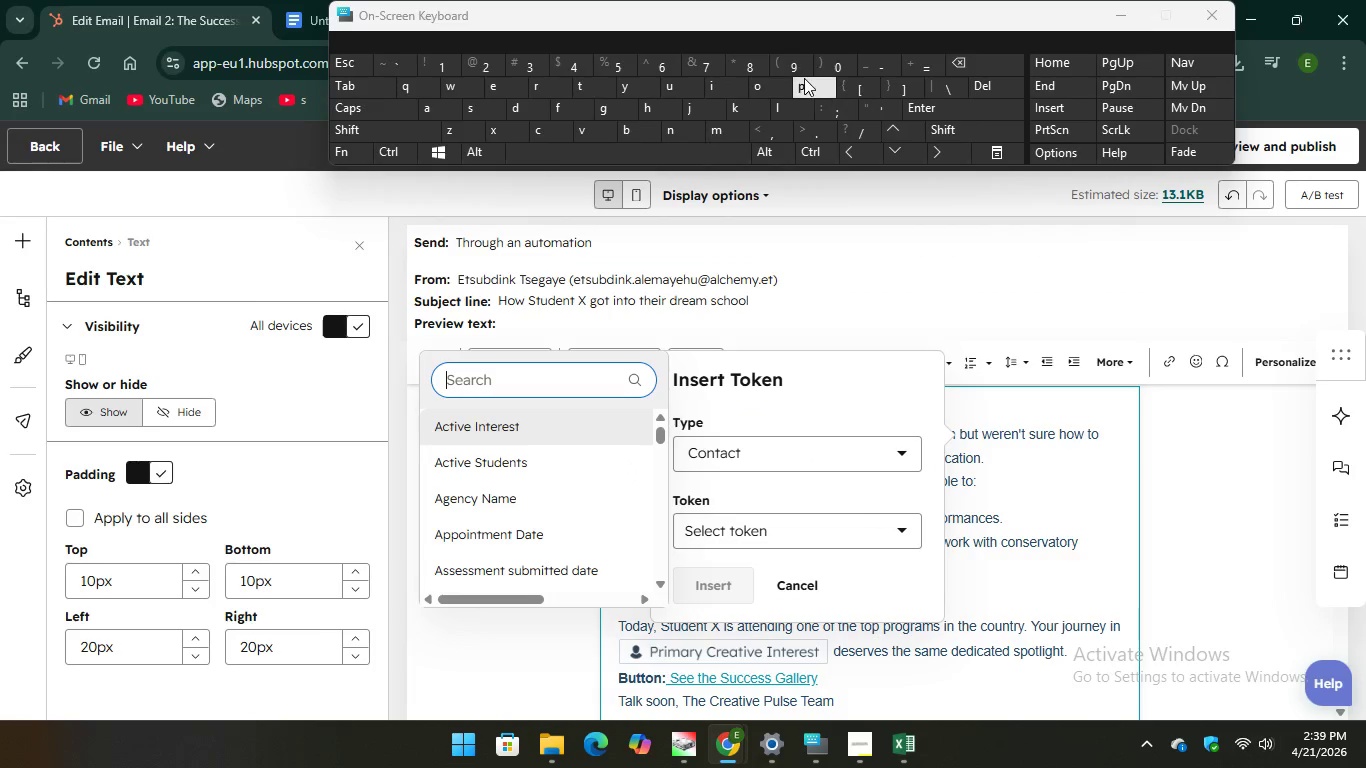 
type(pri)
 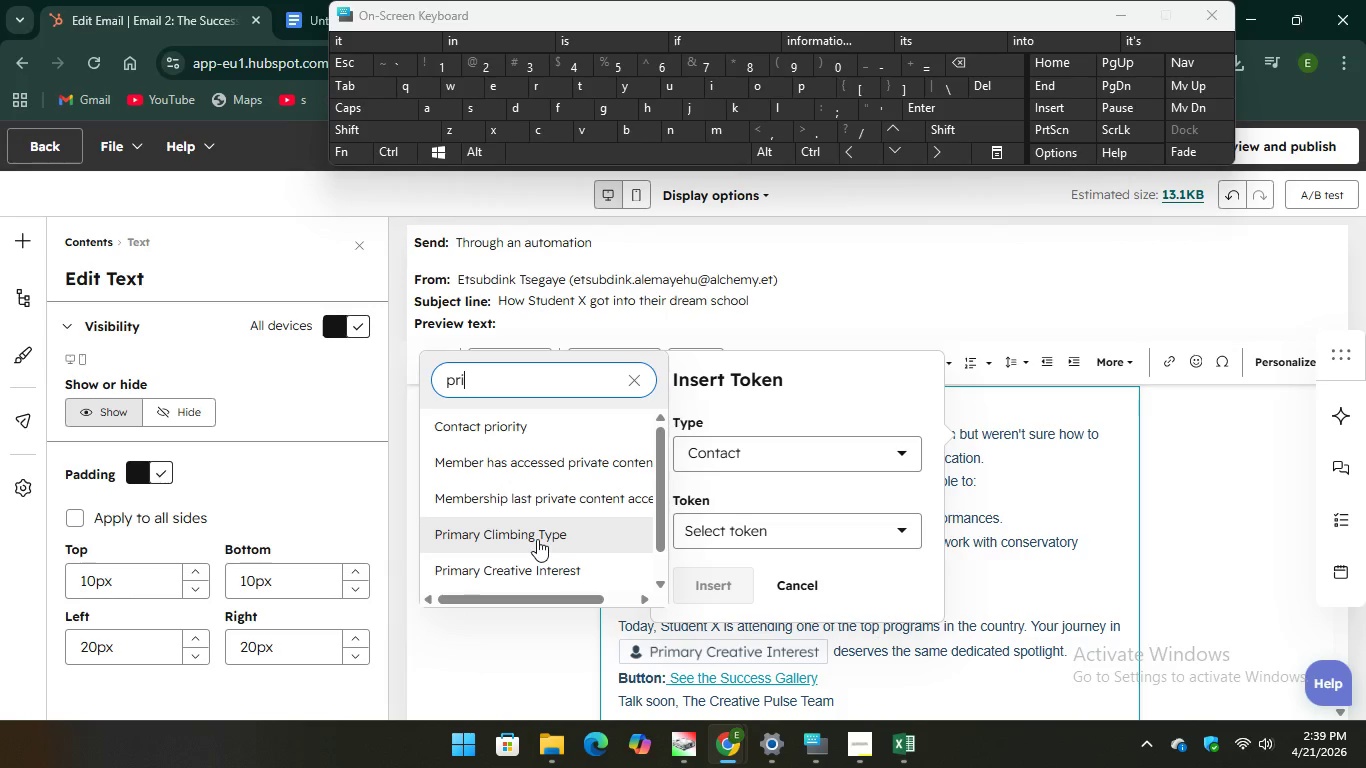 
scroll: coordinate [543, 551], scroll_direction: down, amount: 1.0
 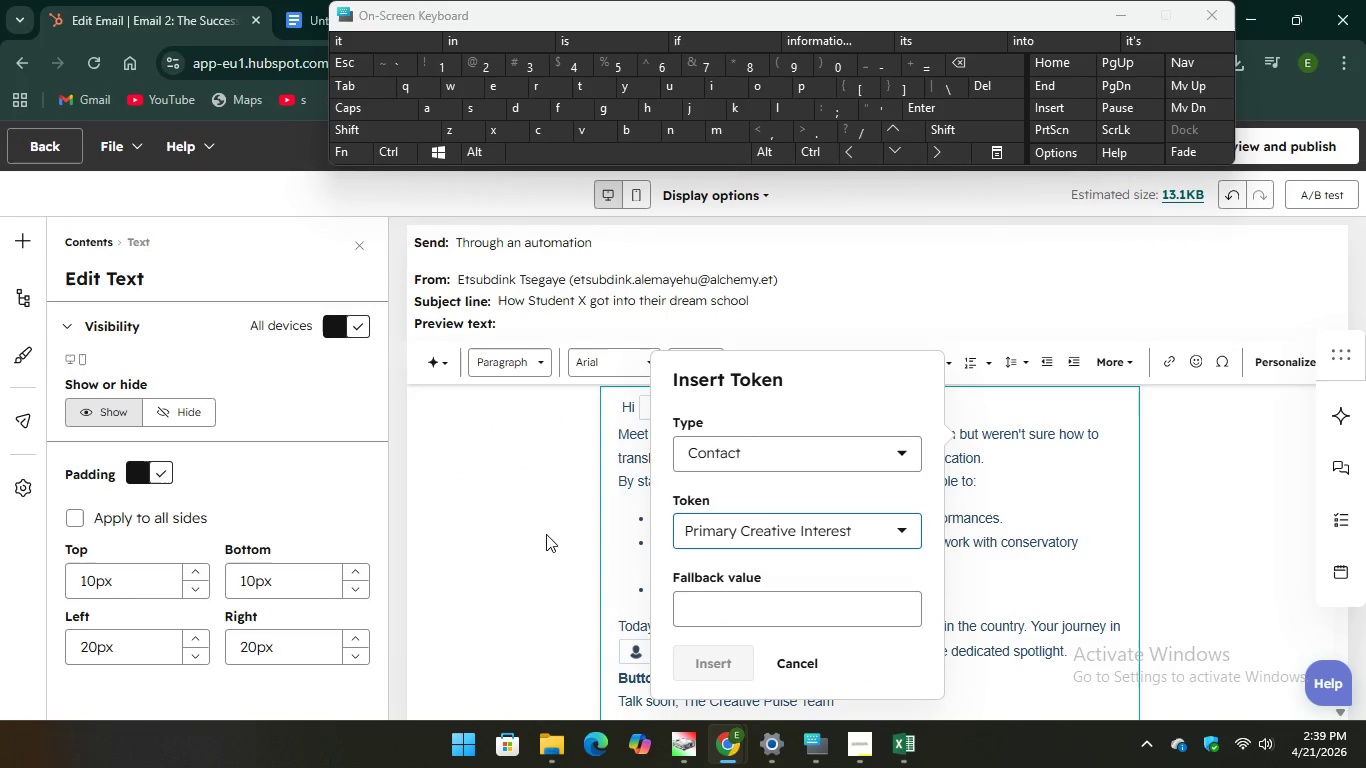 
left_click([710, 608])
 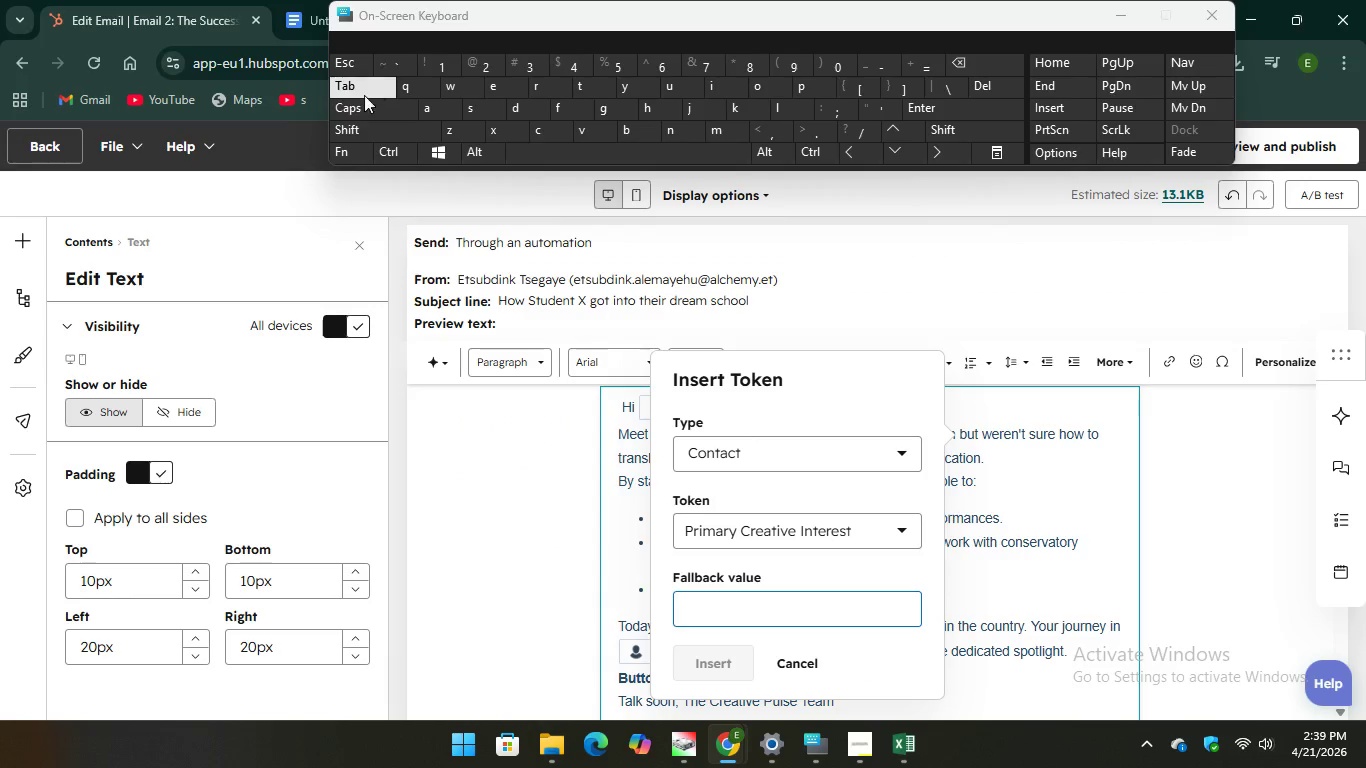 
key(CapsLock)
 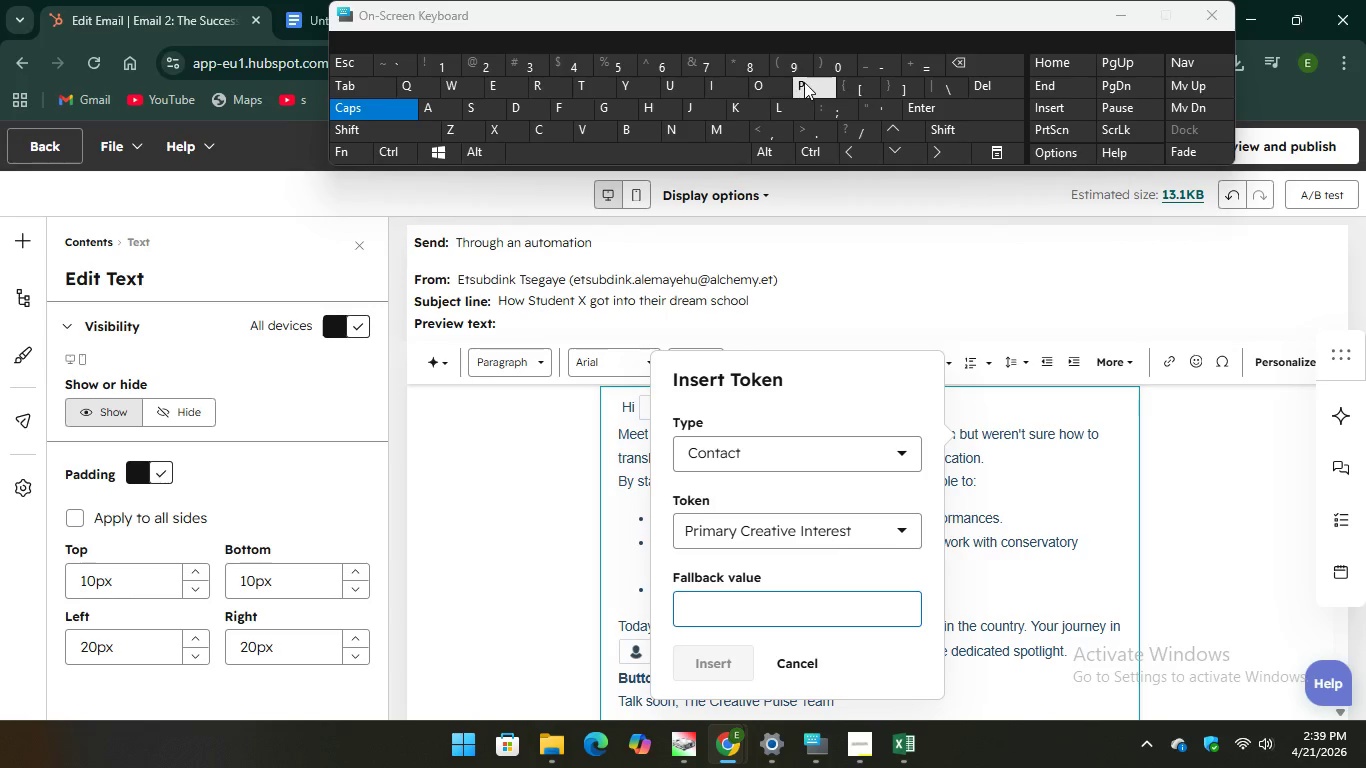 
key(P)
 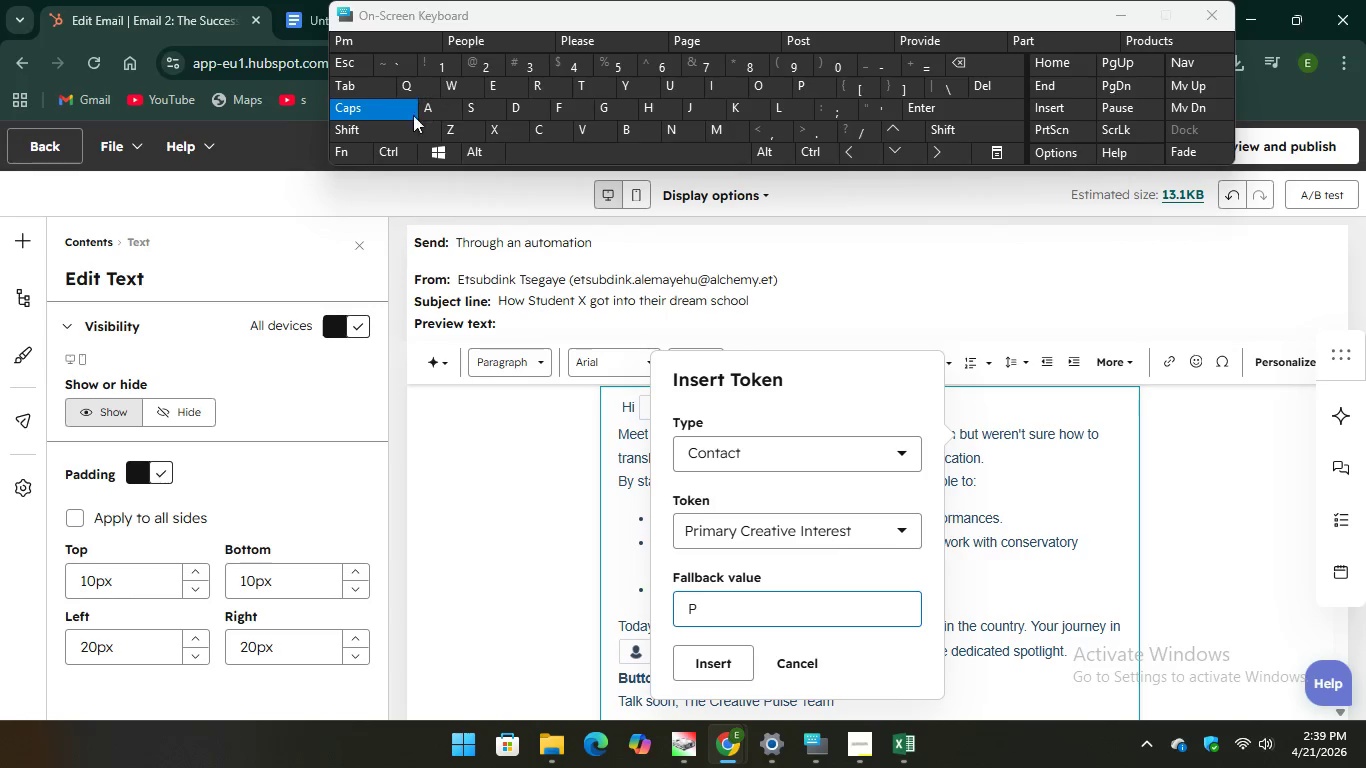 
key(CapsLock)
 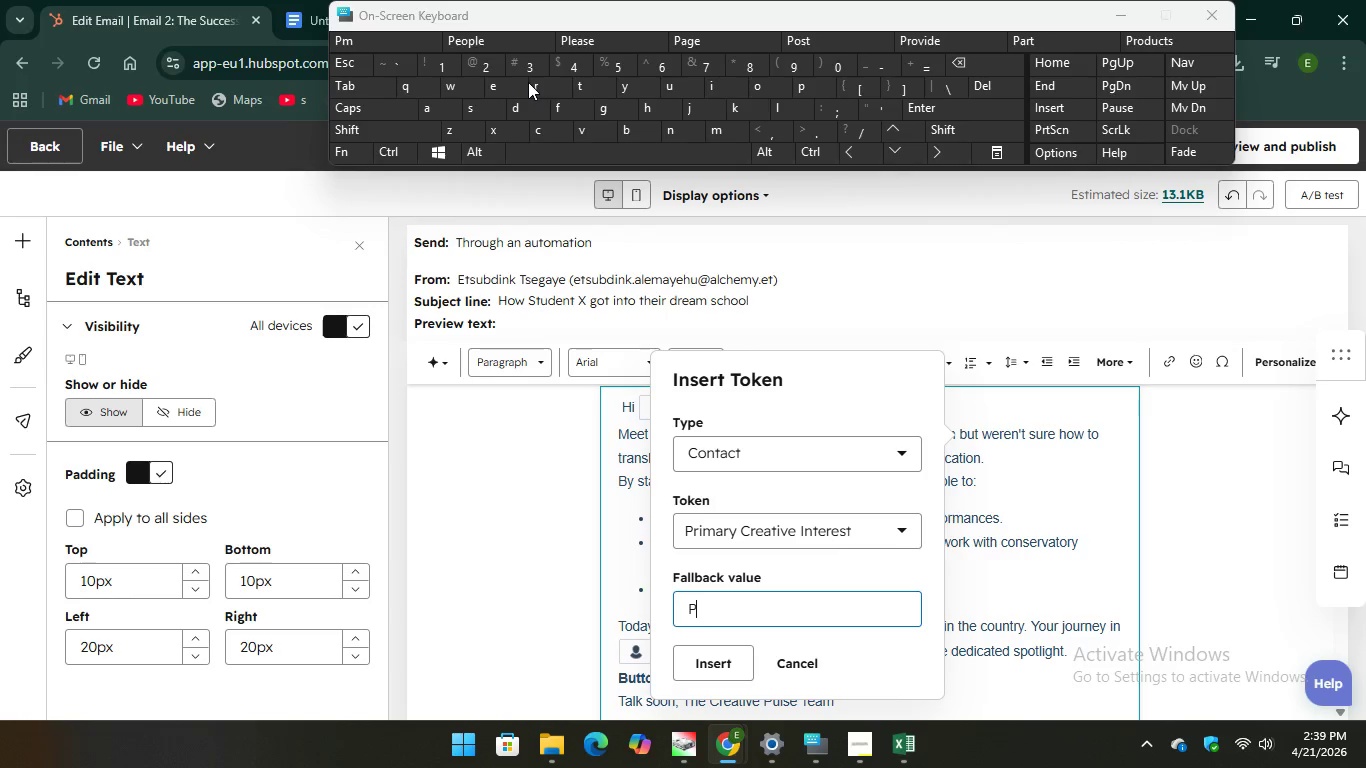 
type(rim)
 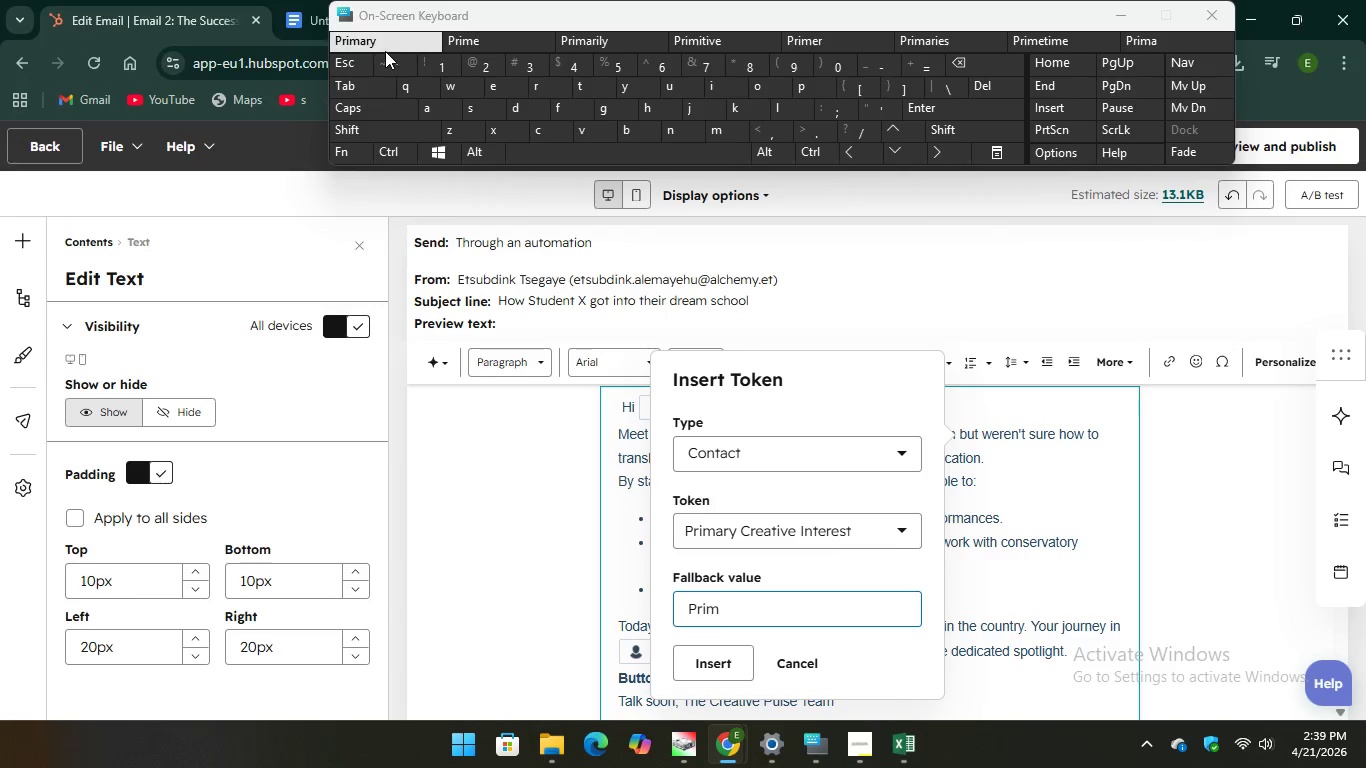 
key(Unknown)
 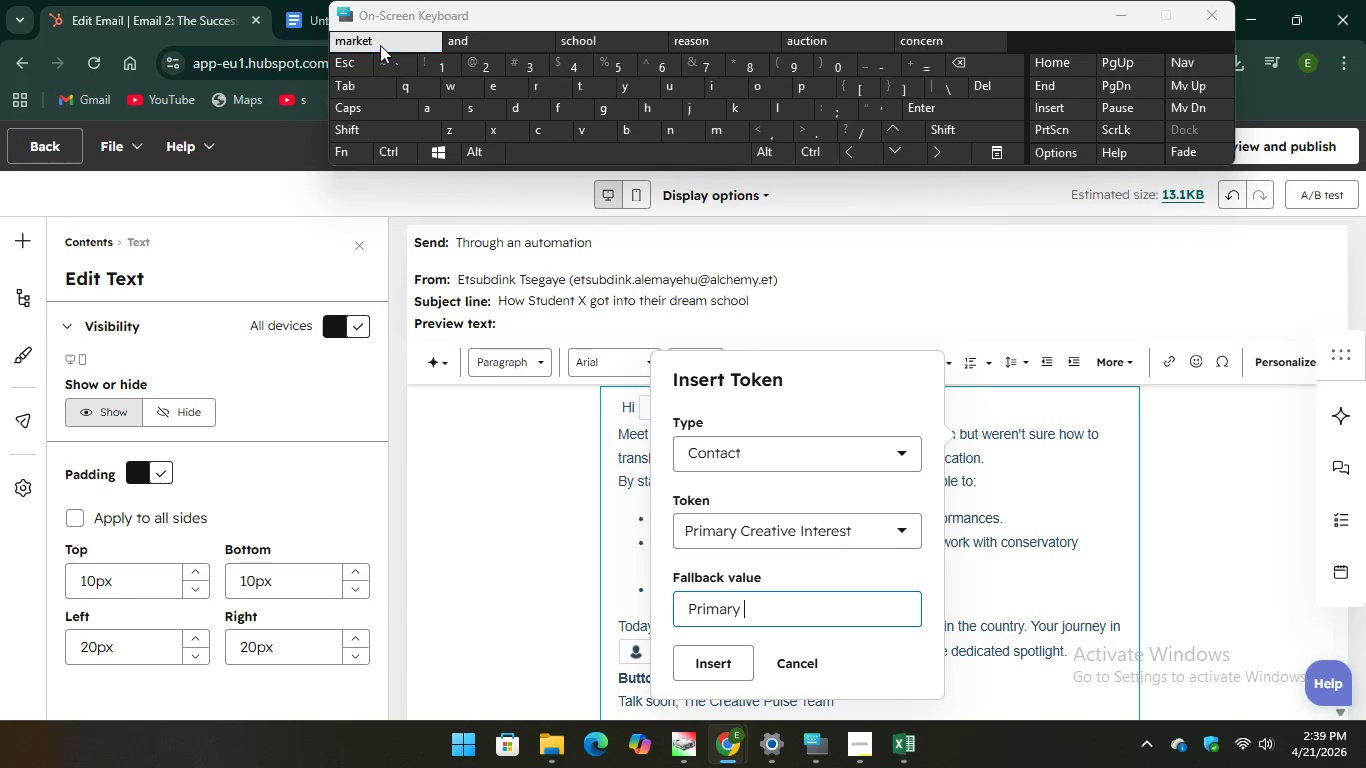 
key(Unknown)
 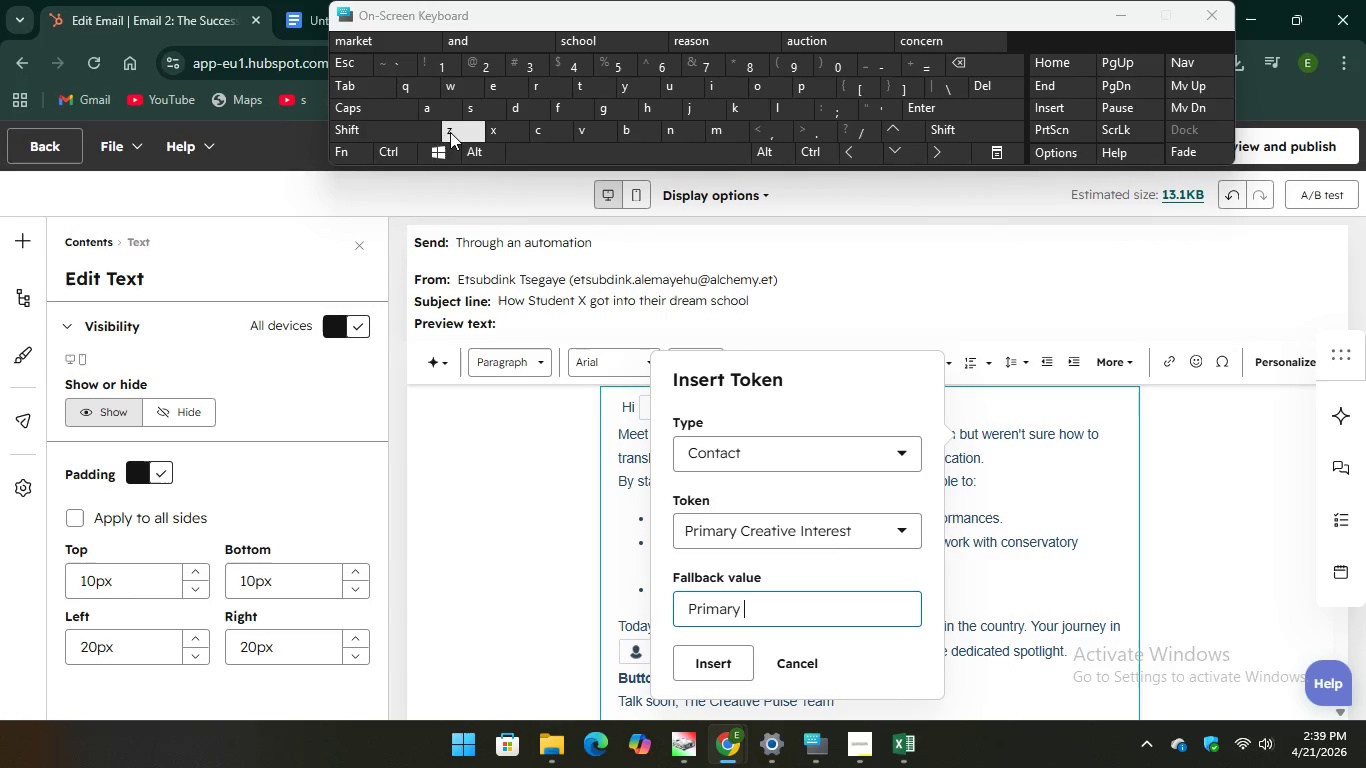 
key(Unknown)
 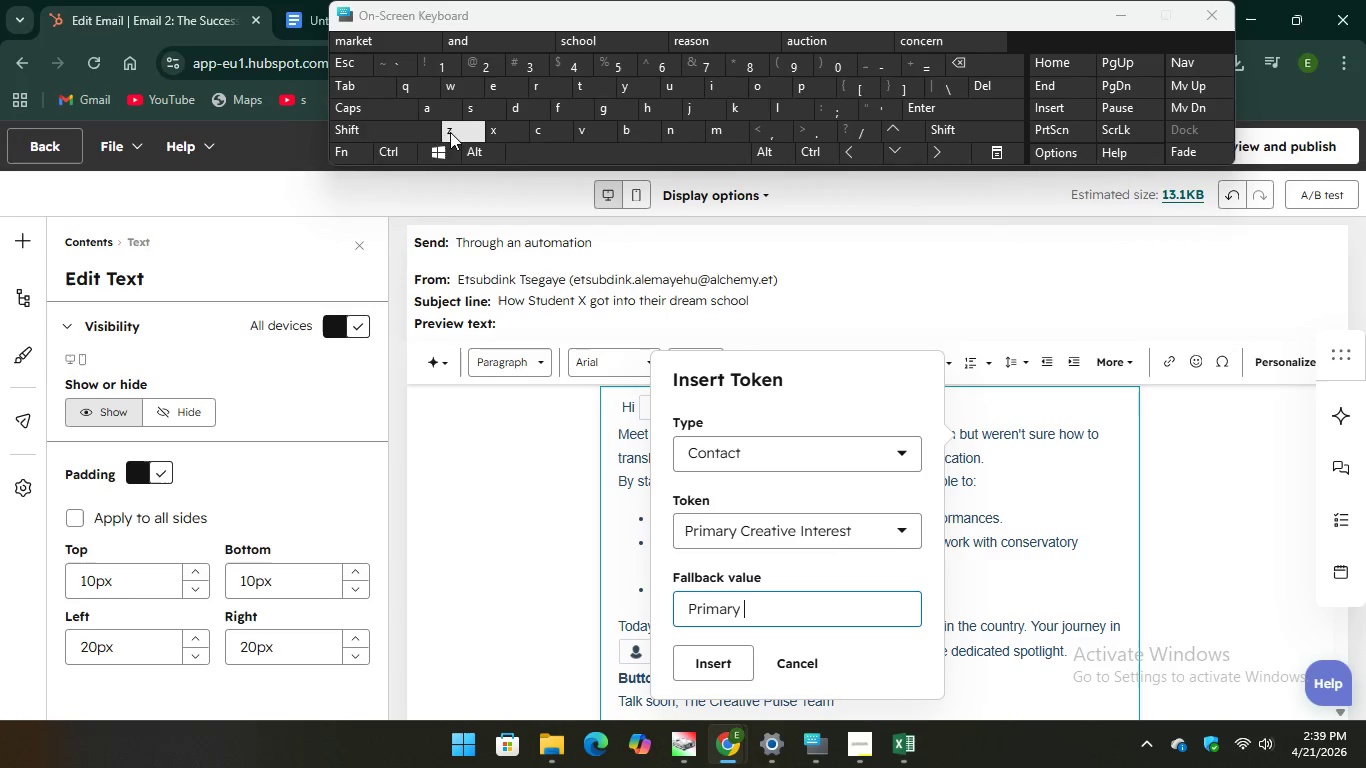 
key(Unknown)
 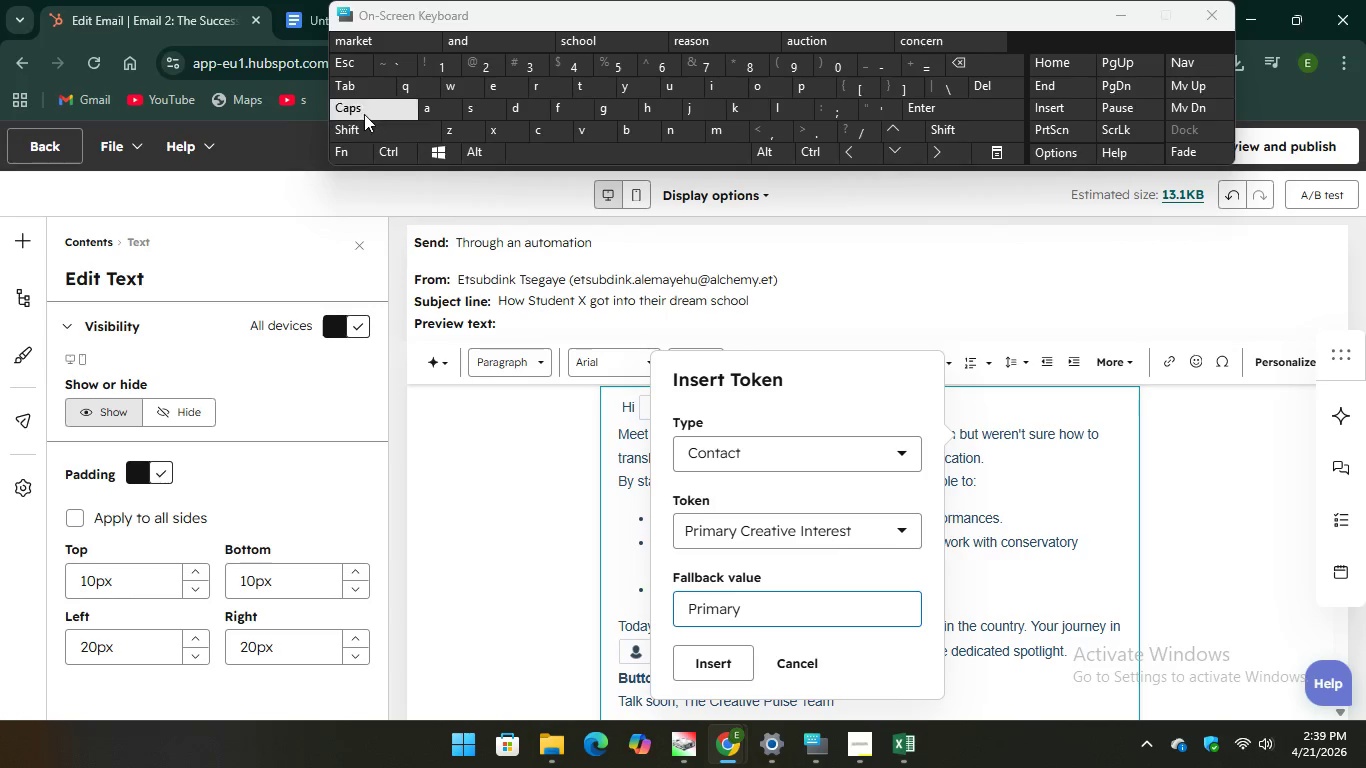 
key(CapsLock)
 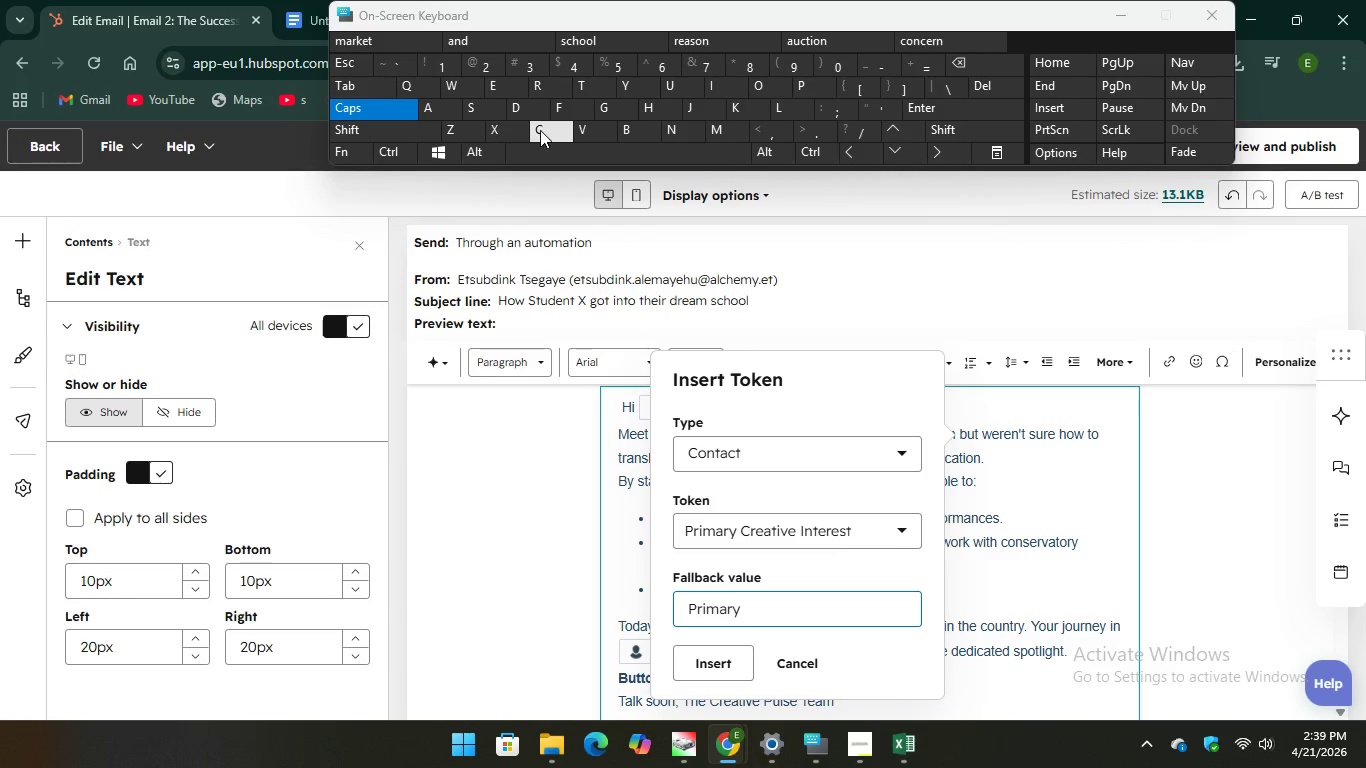 
key(C)
 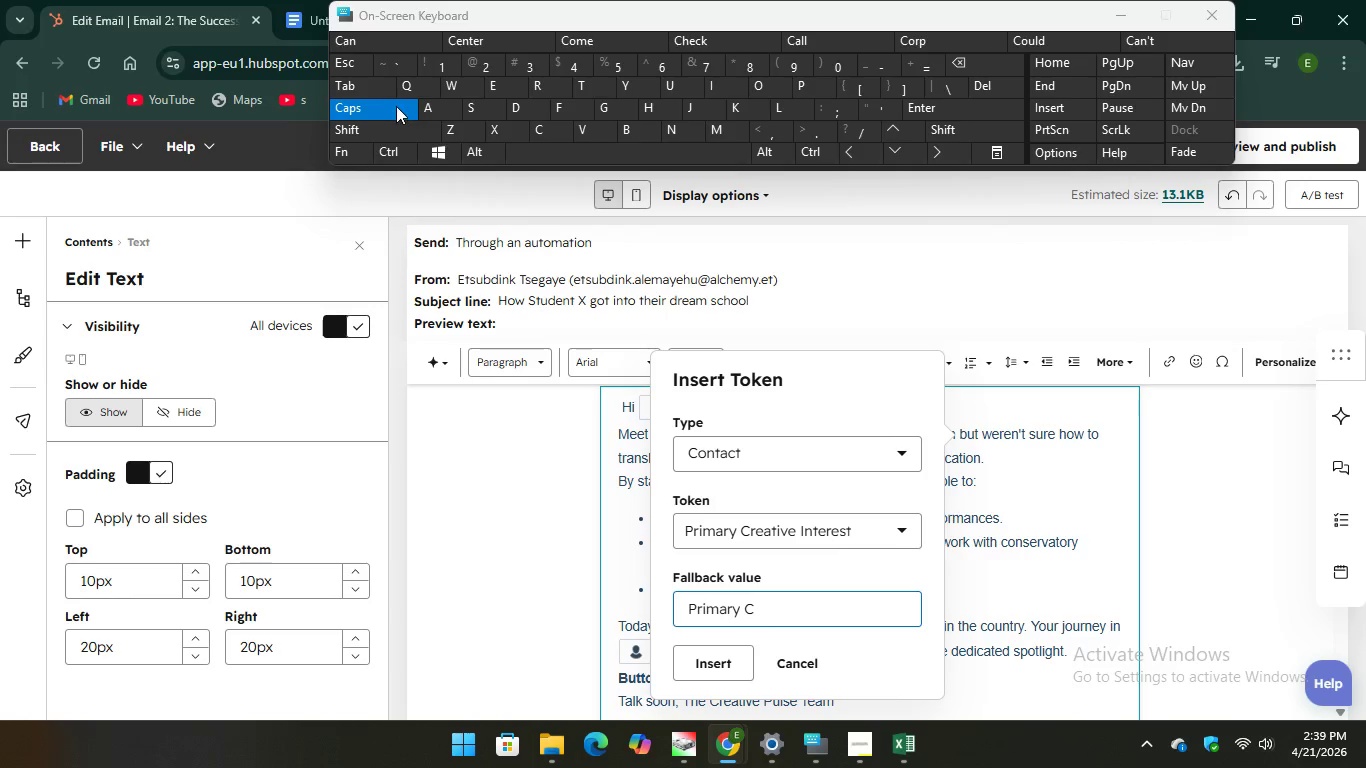 
key(CapsLock)
 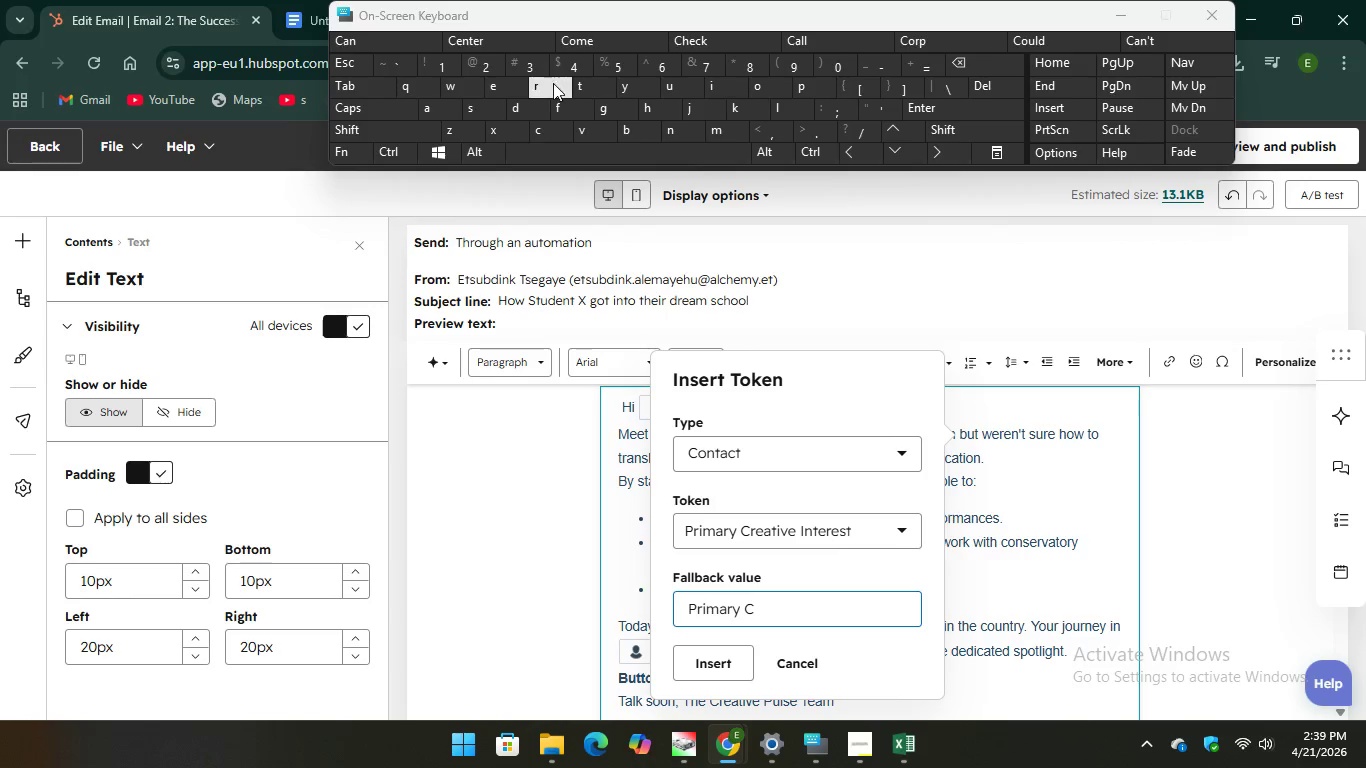 
key(R)
 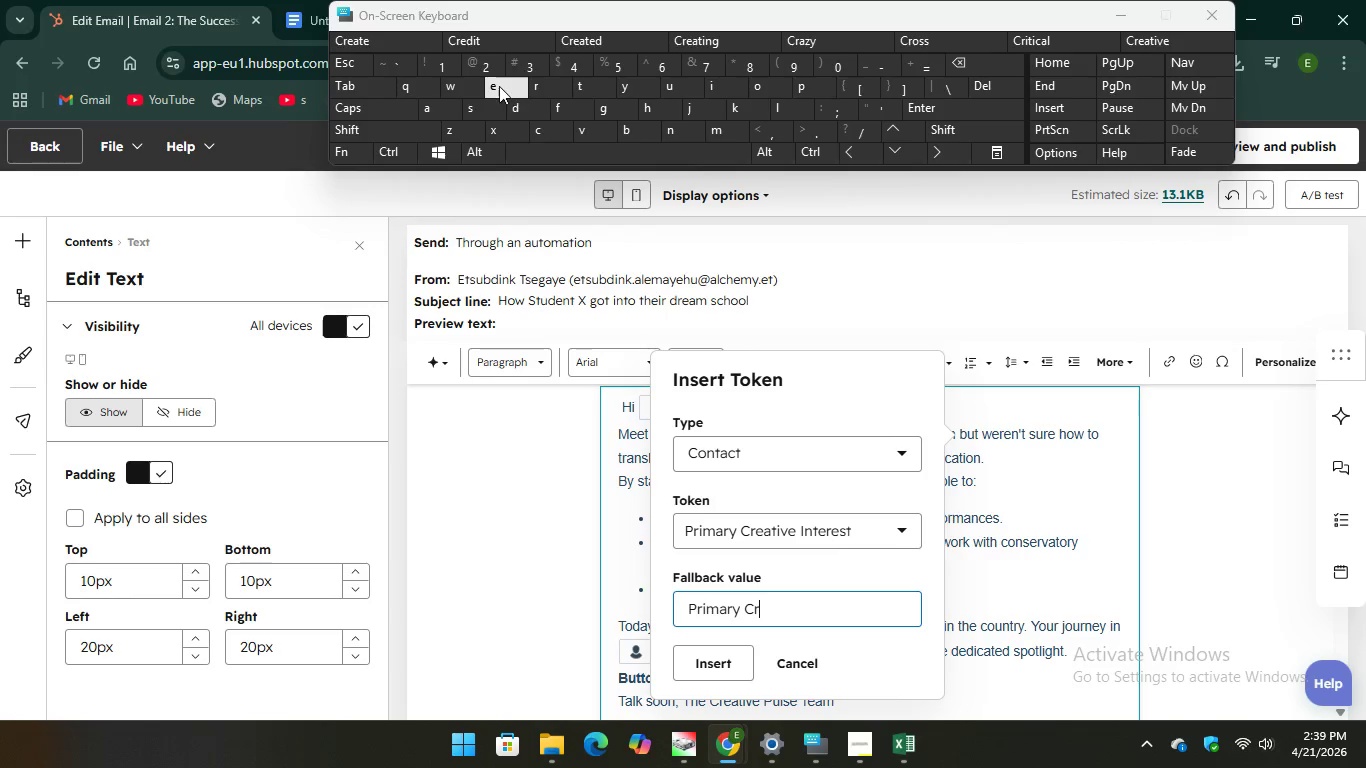 
type(ea)
 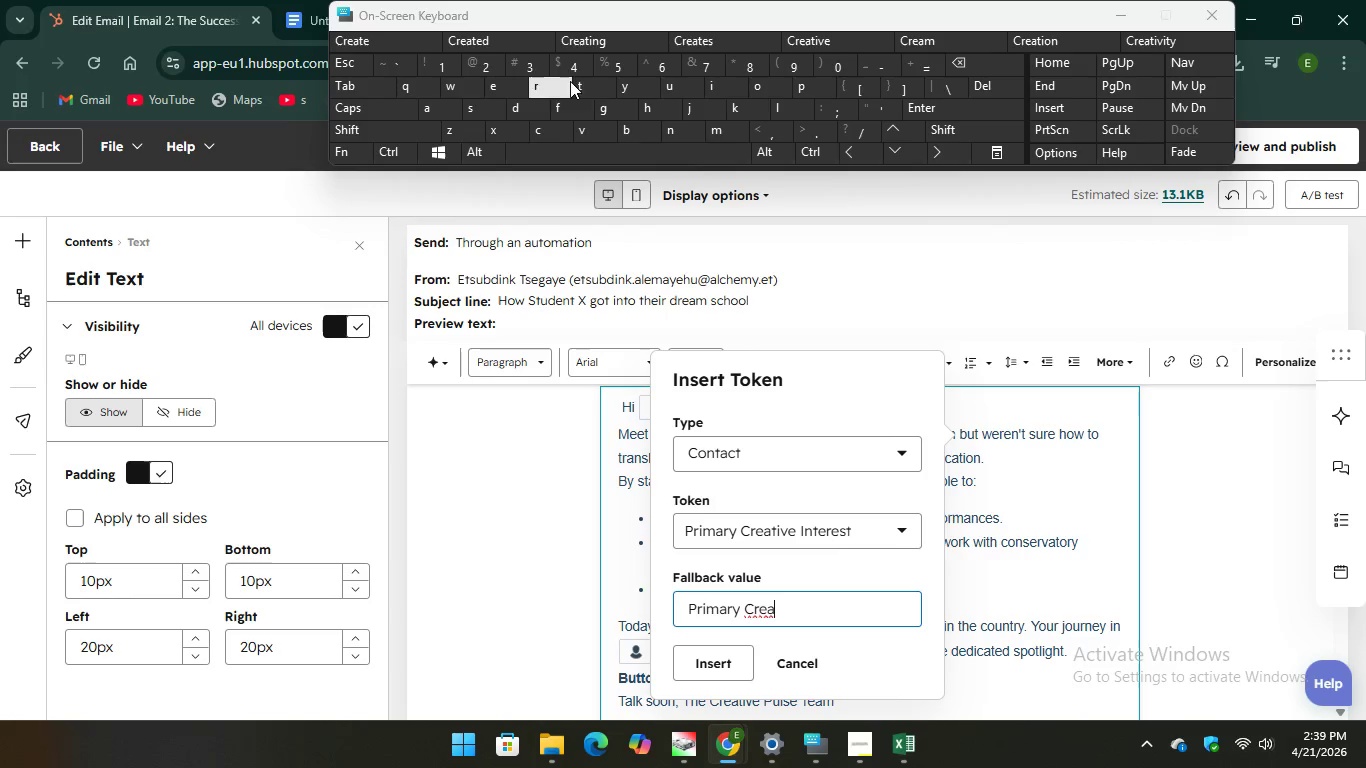 
type(ti)
 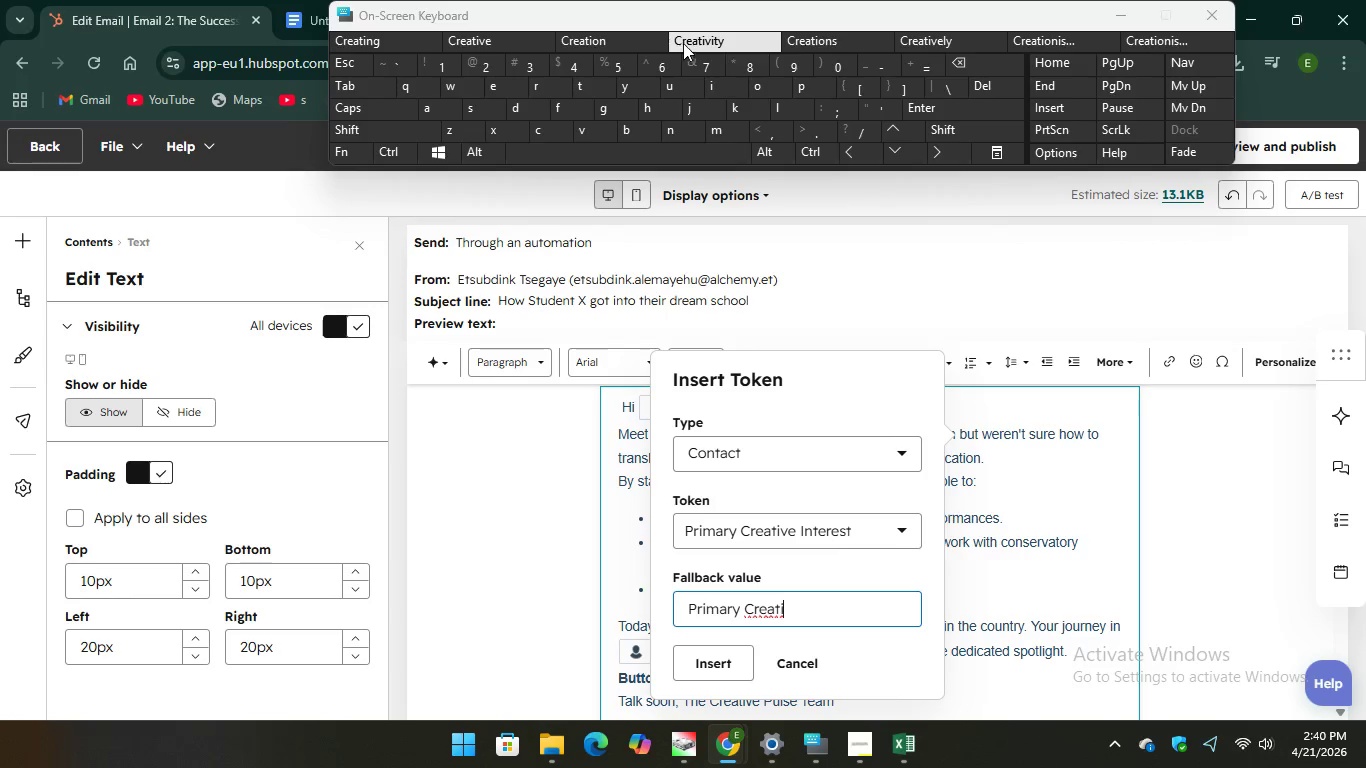 
key(Unknown)
 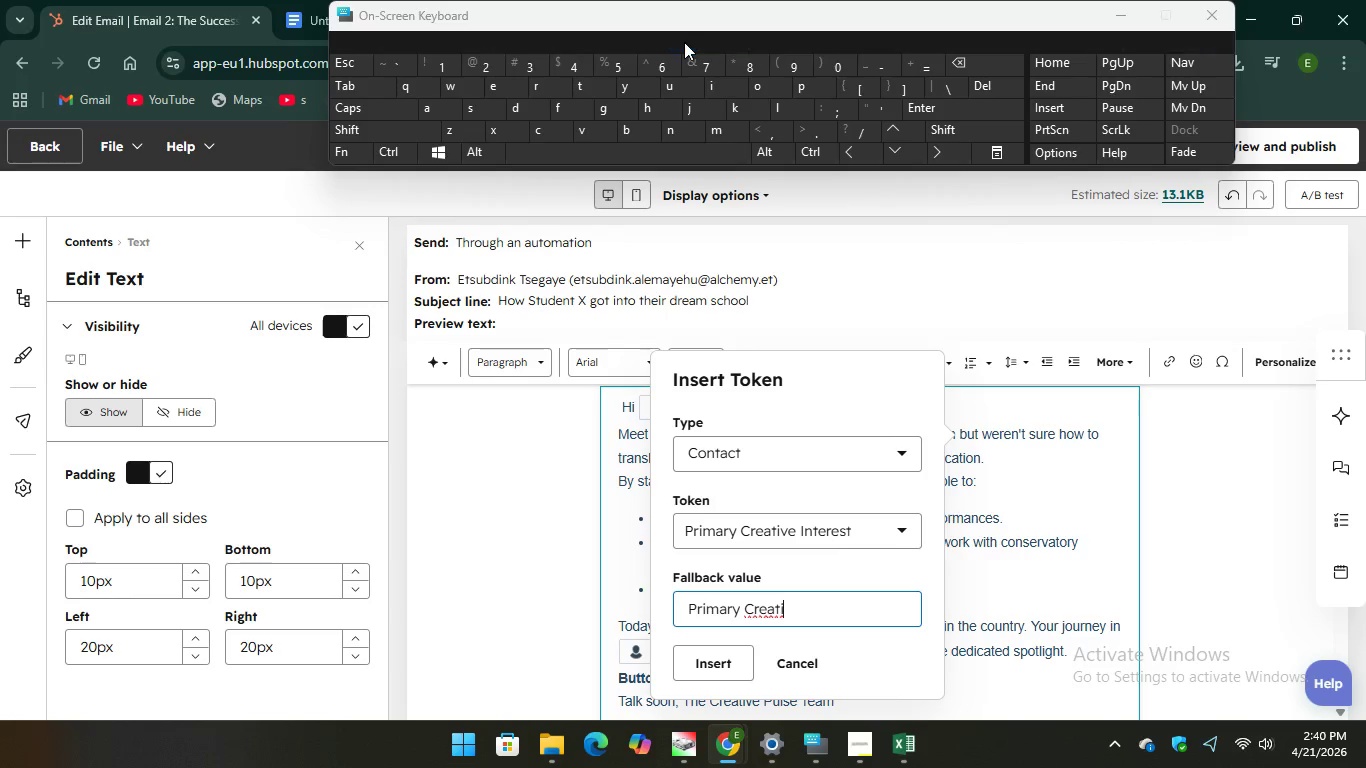 
key(Unknown)
 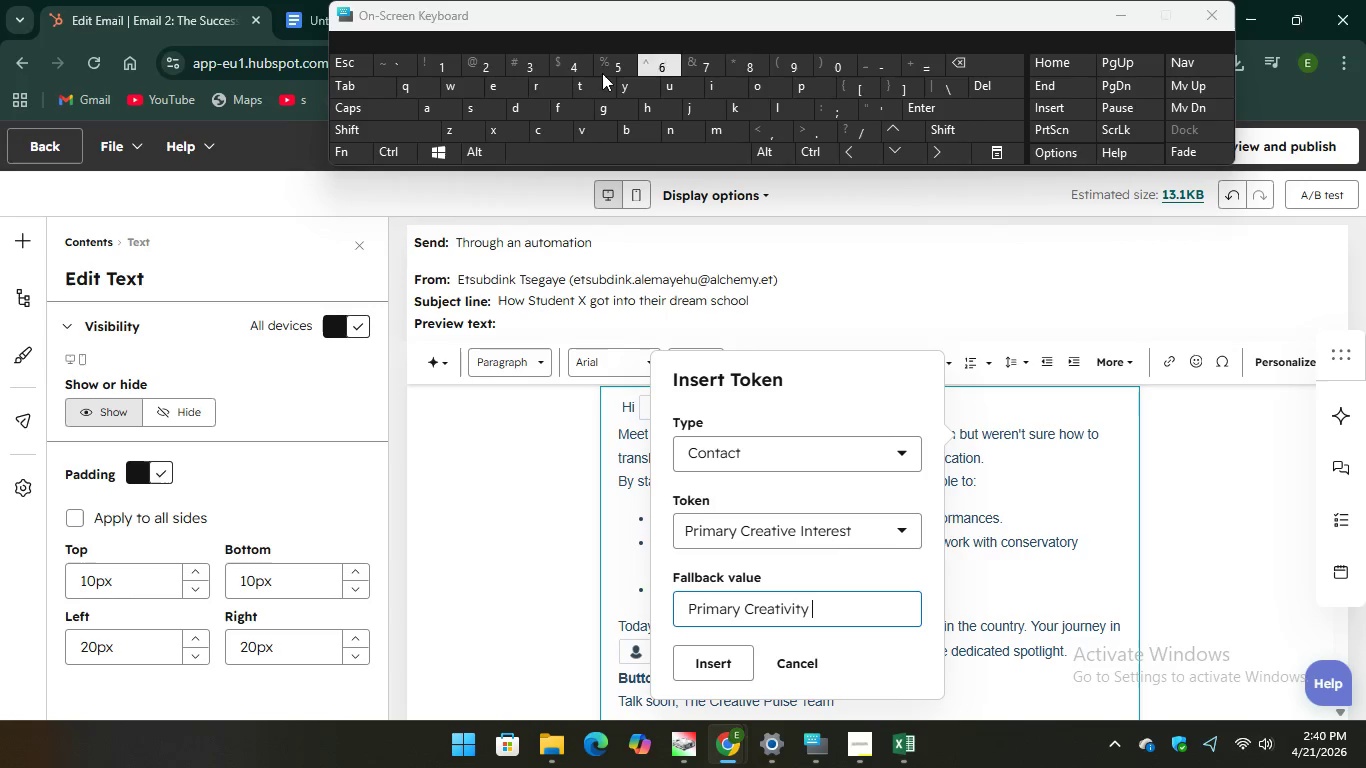 
key(Unknown)
 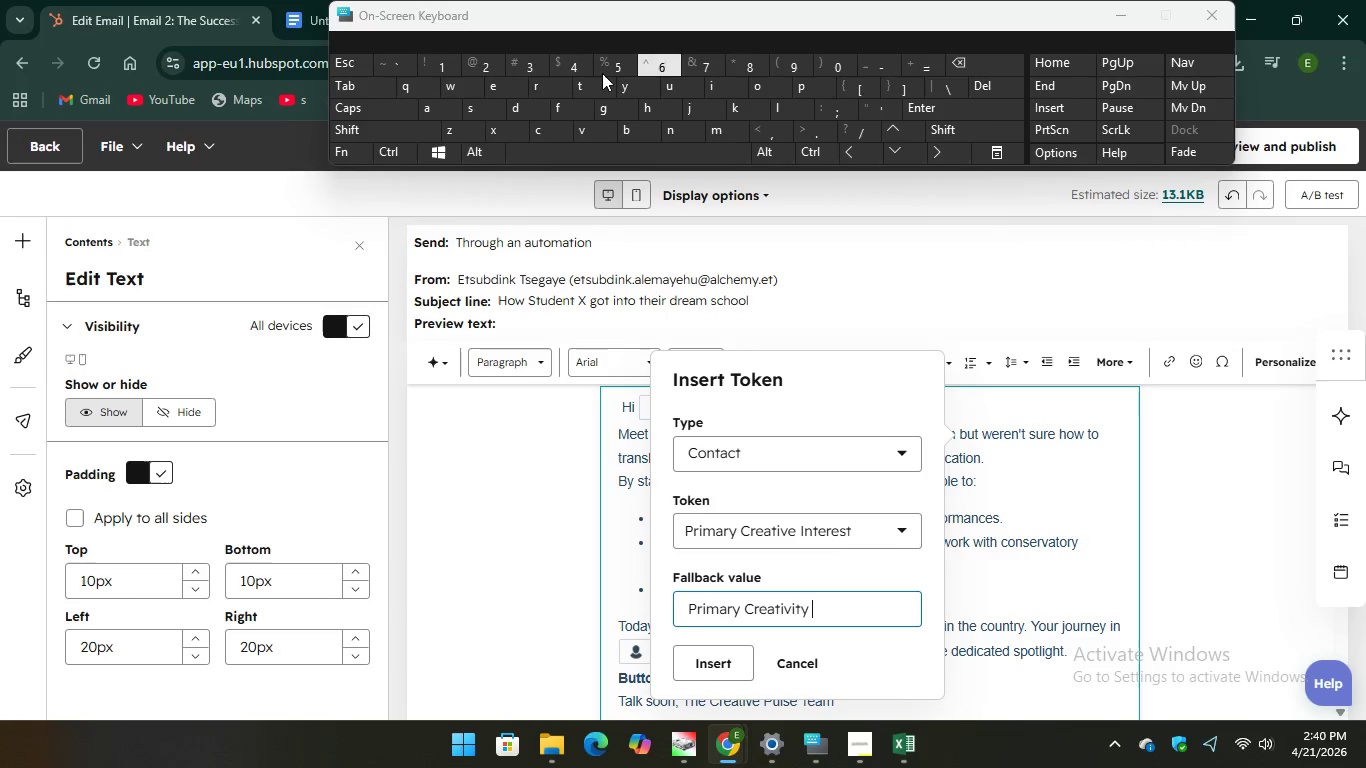 
key(Unknown)
 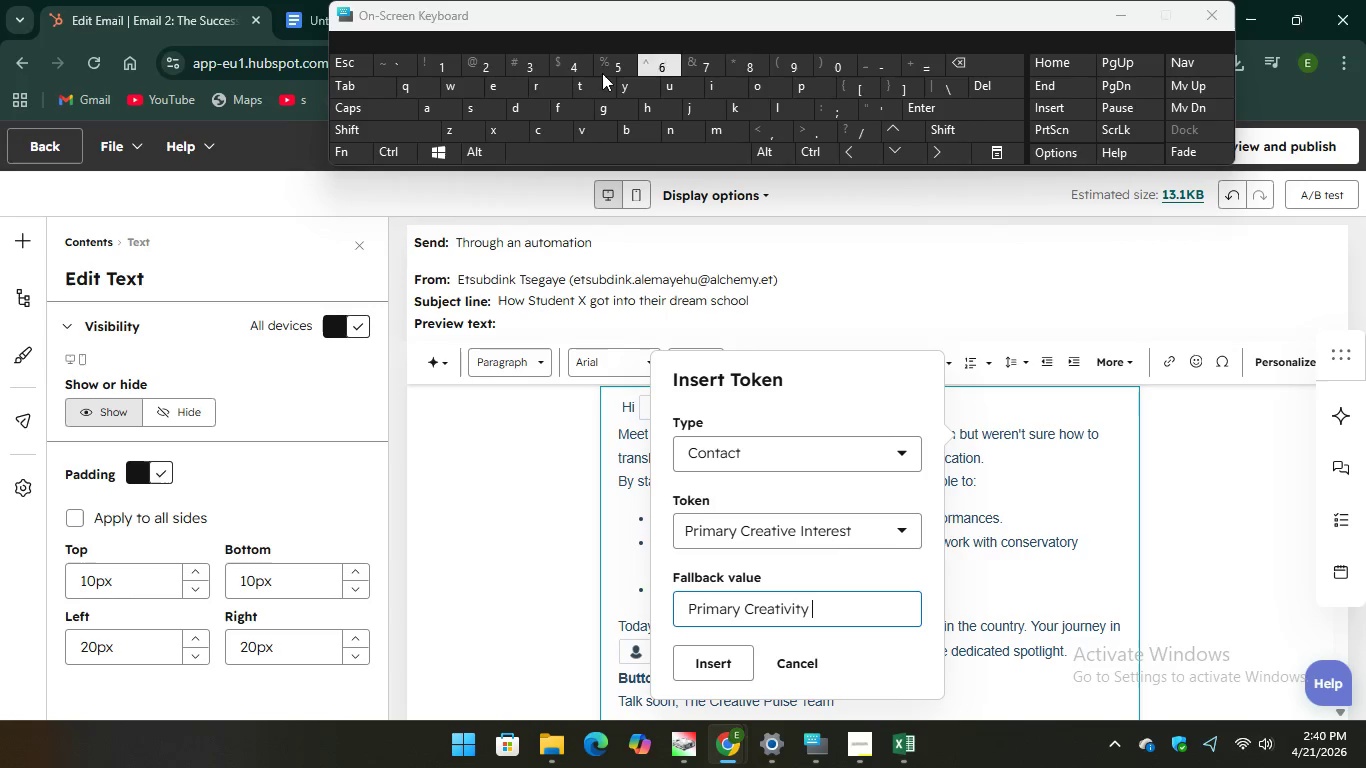 
key(Unknown)
 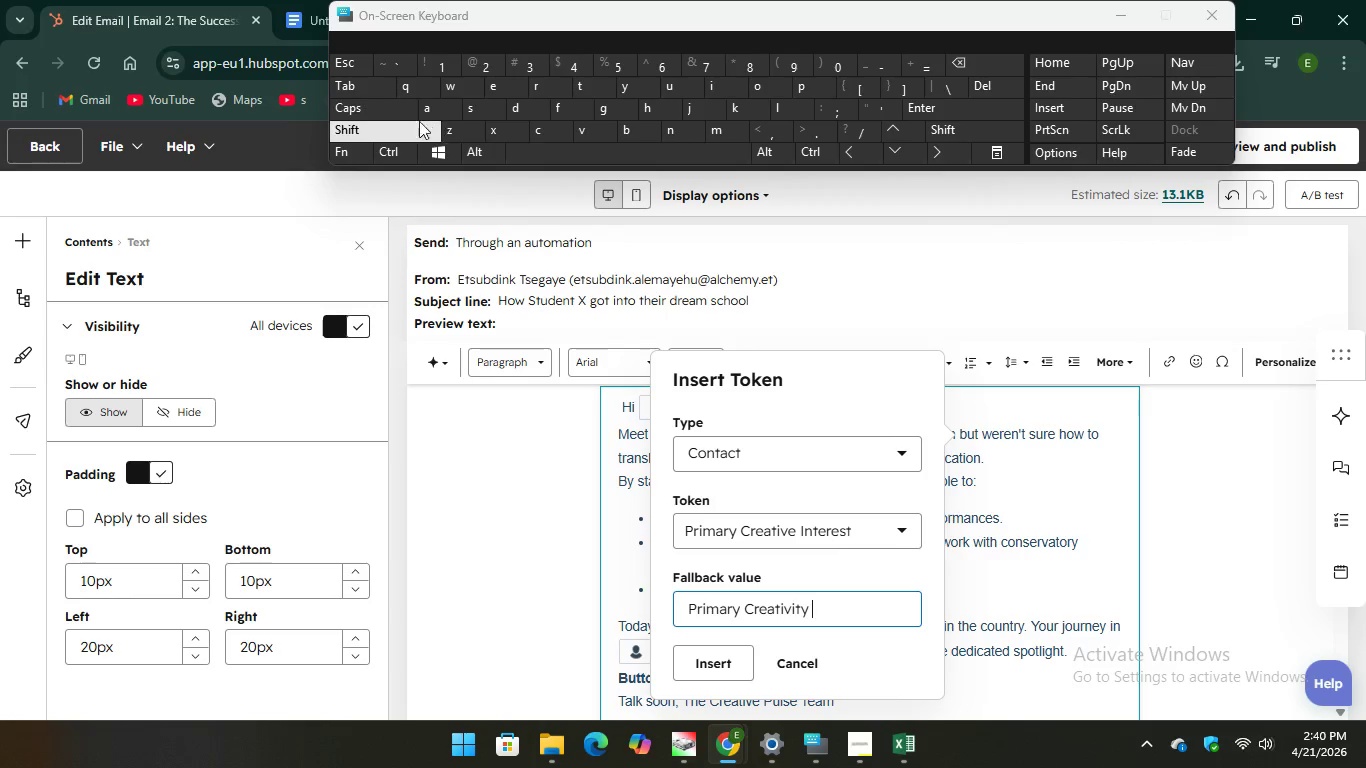 
type(Int)
 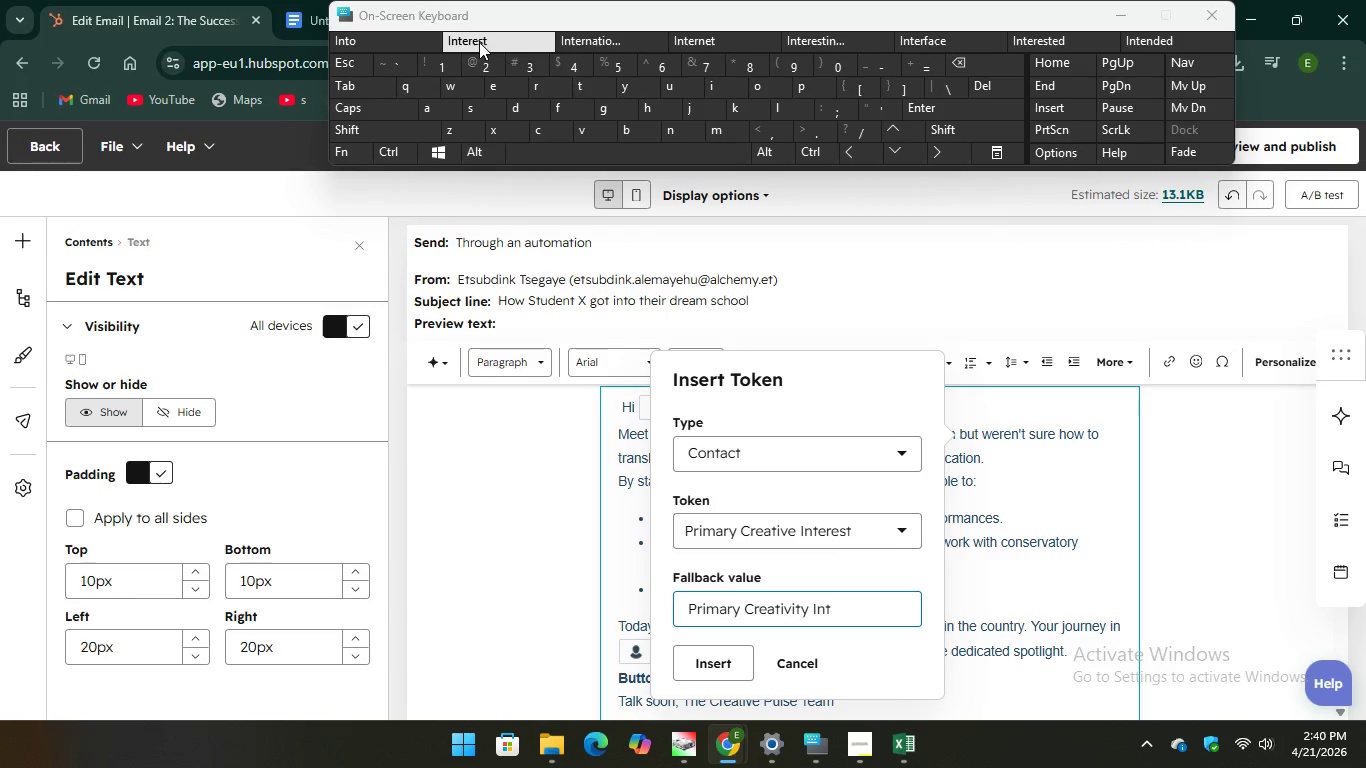 
key(Unknown)
 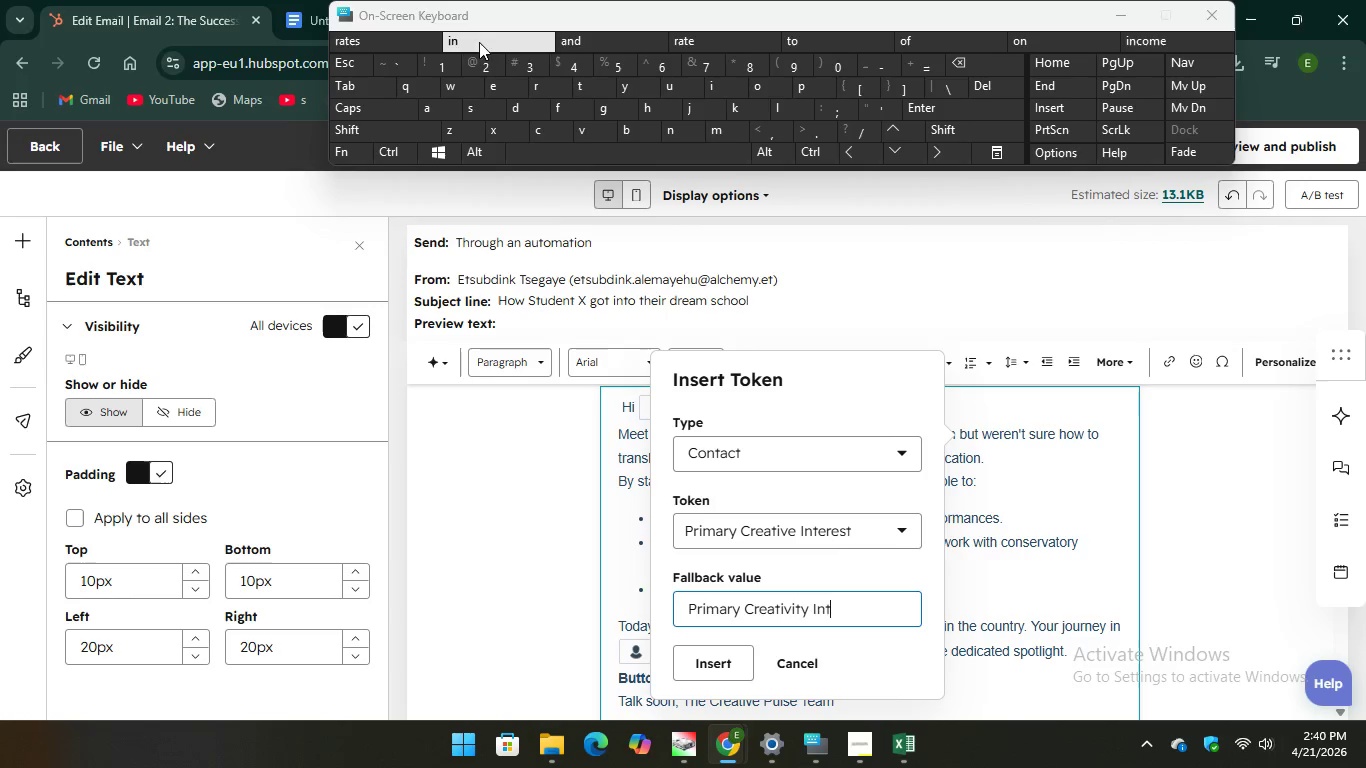 
key(Unknown)
 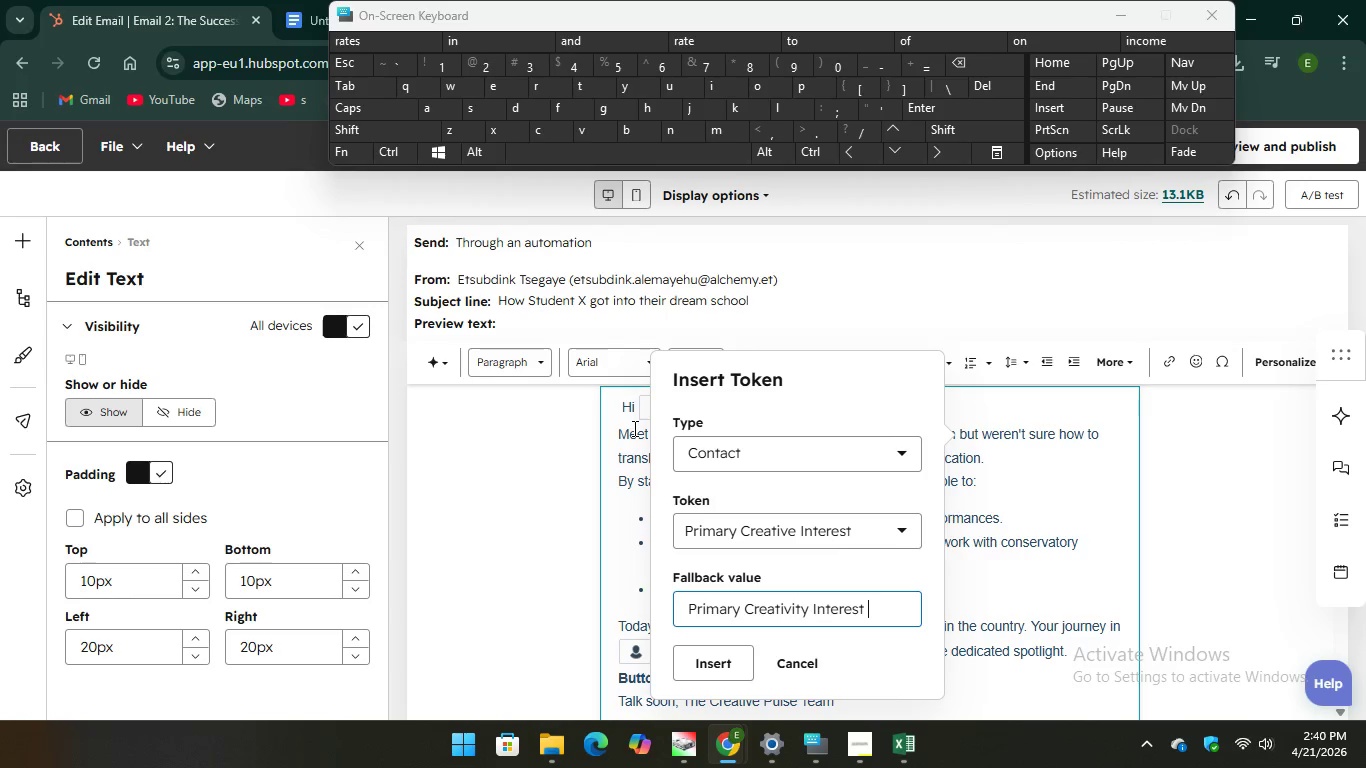 
key(Unknown)
 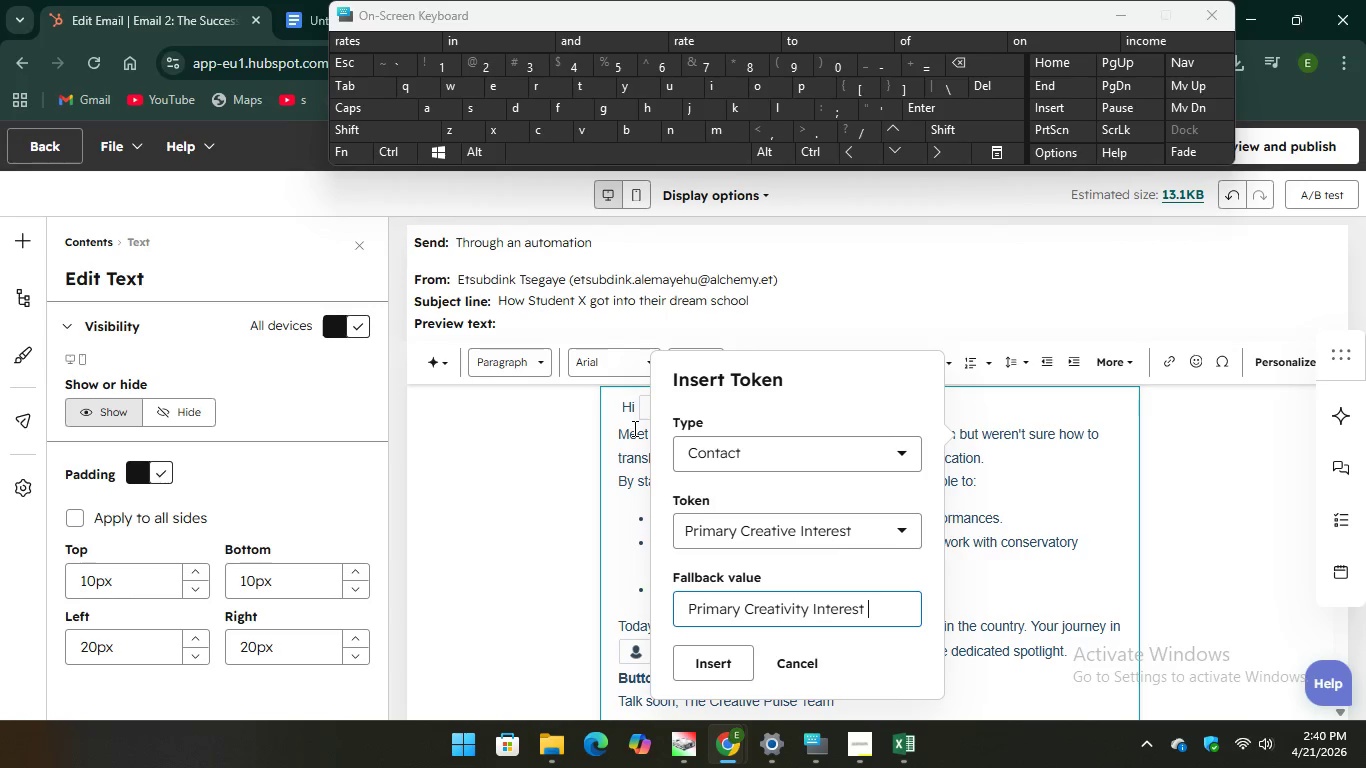 
key(Unknown)
 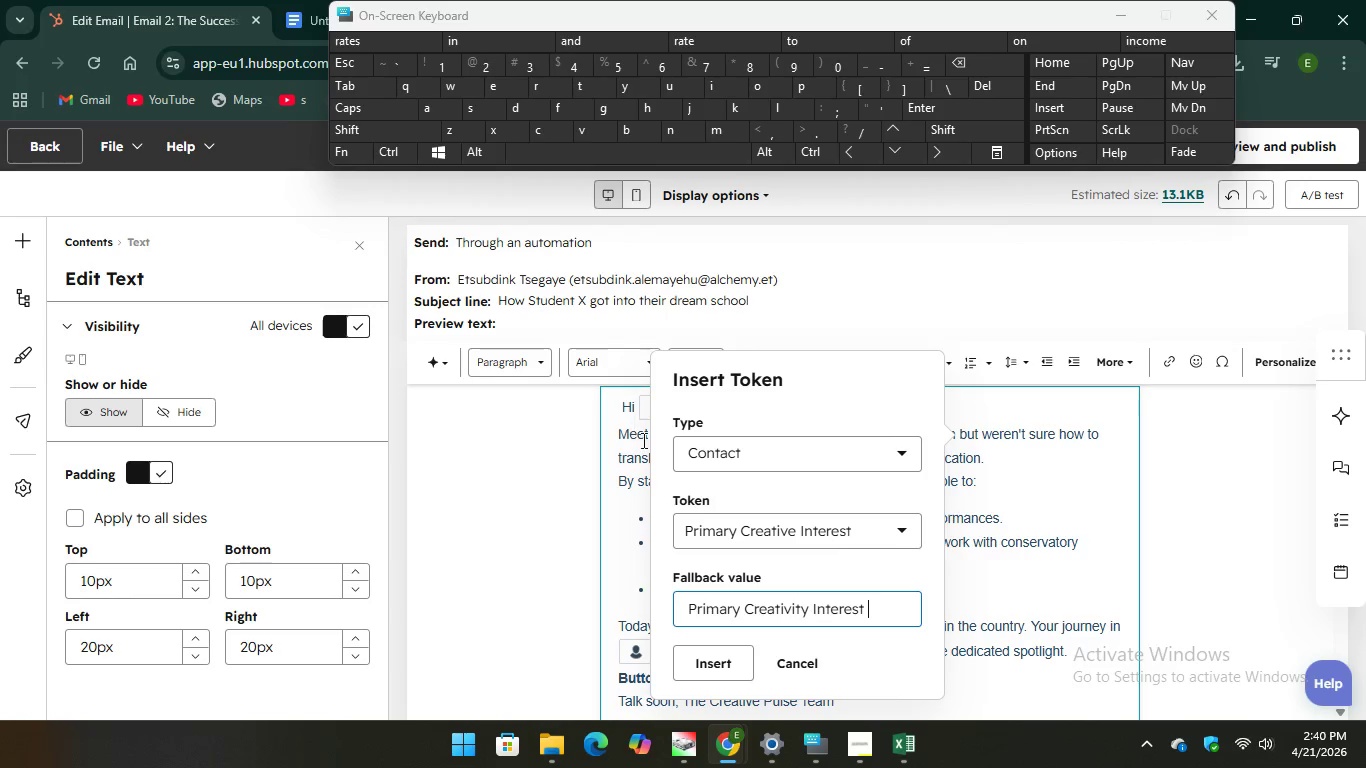 
key(Unknown)
 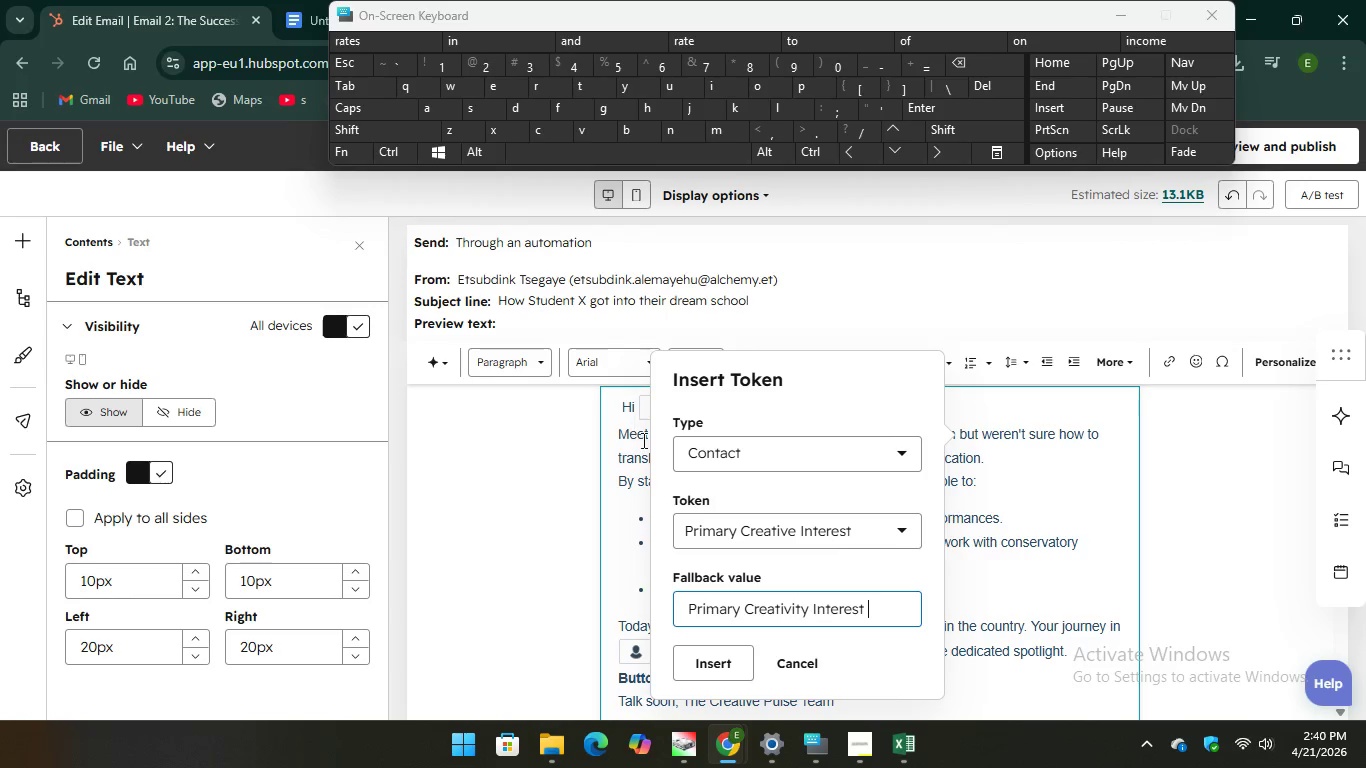 
key(Unknown)
 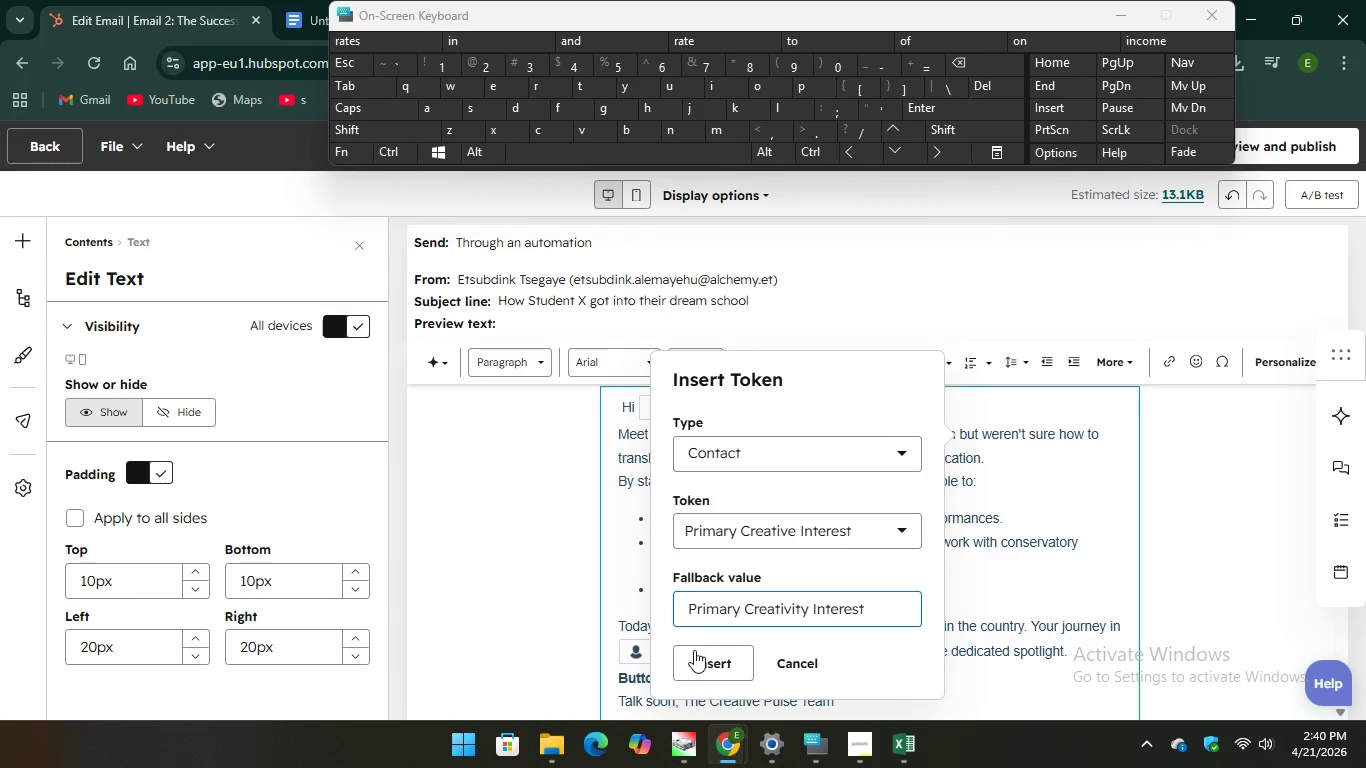 
left_click([691, 660])
 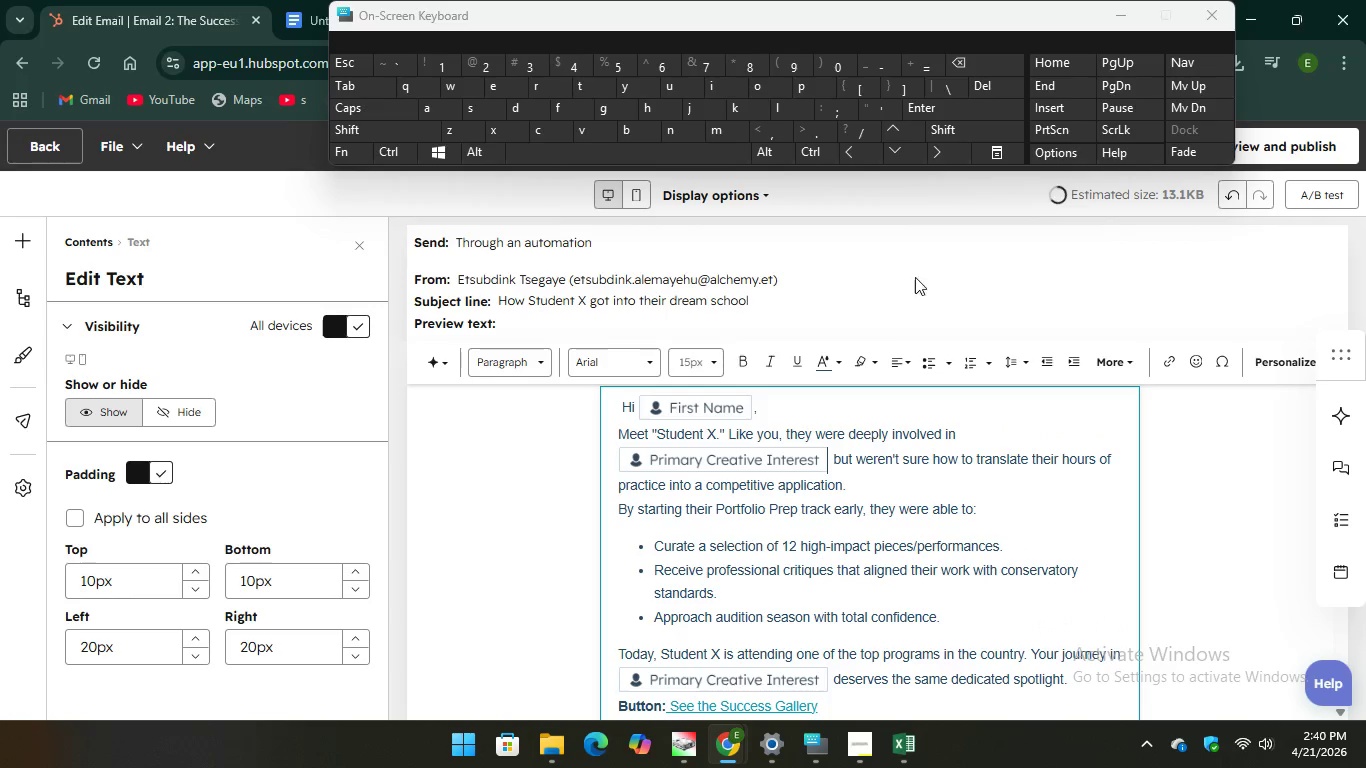 
scroll: coordinate [750, 532], scroll_direction: down, amount: 2.0
 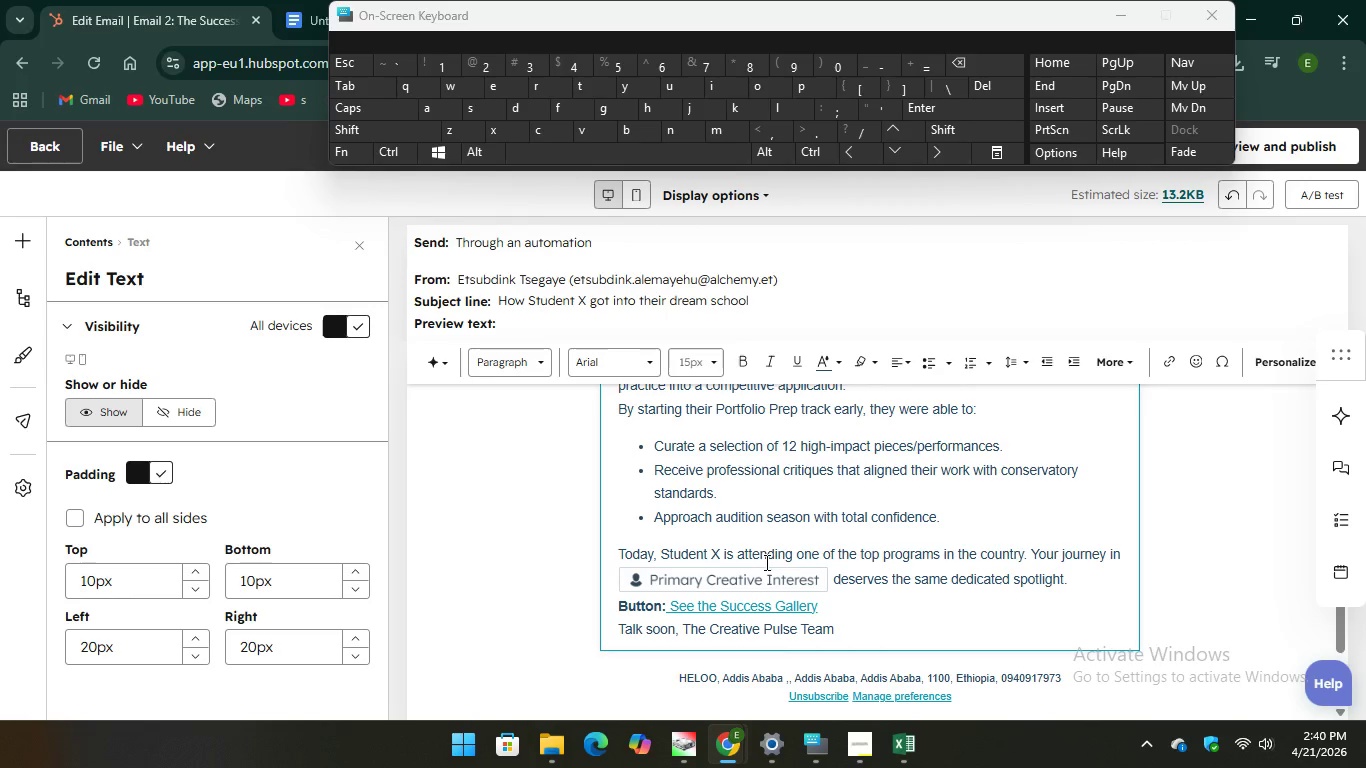 
left_click([752, 575])
 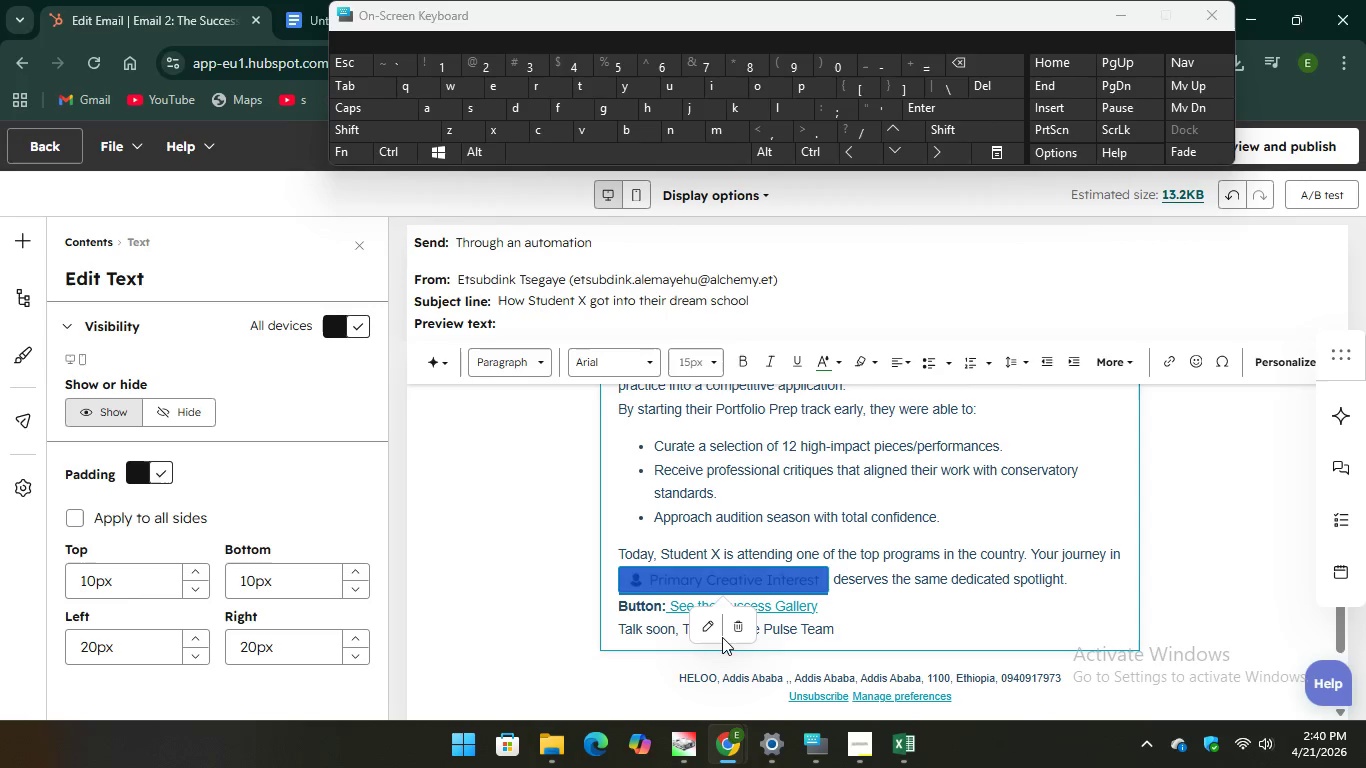 
left_click([736, 629])
 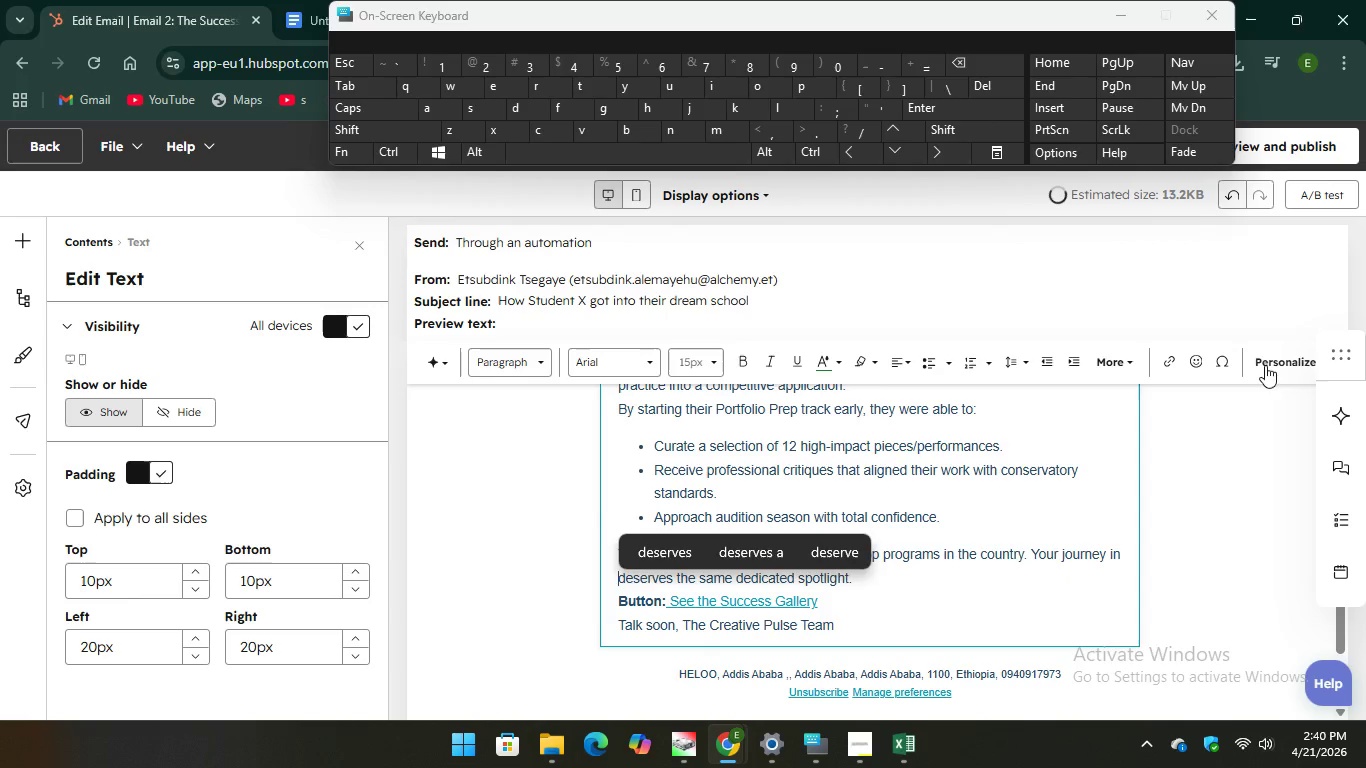 
left_click([1275, 355])
 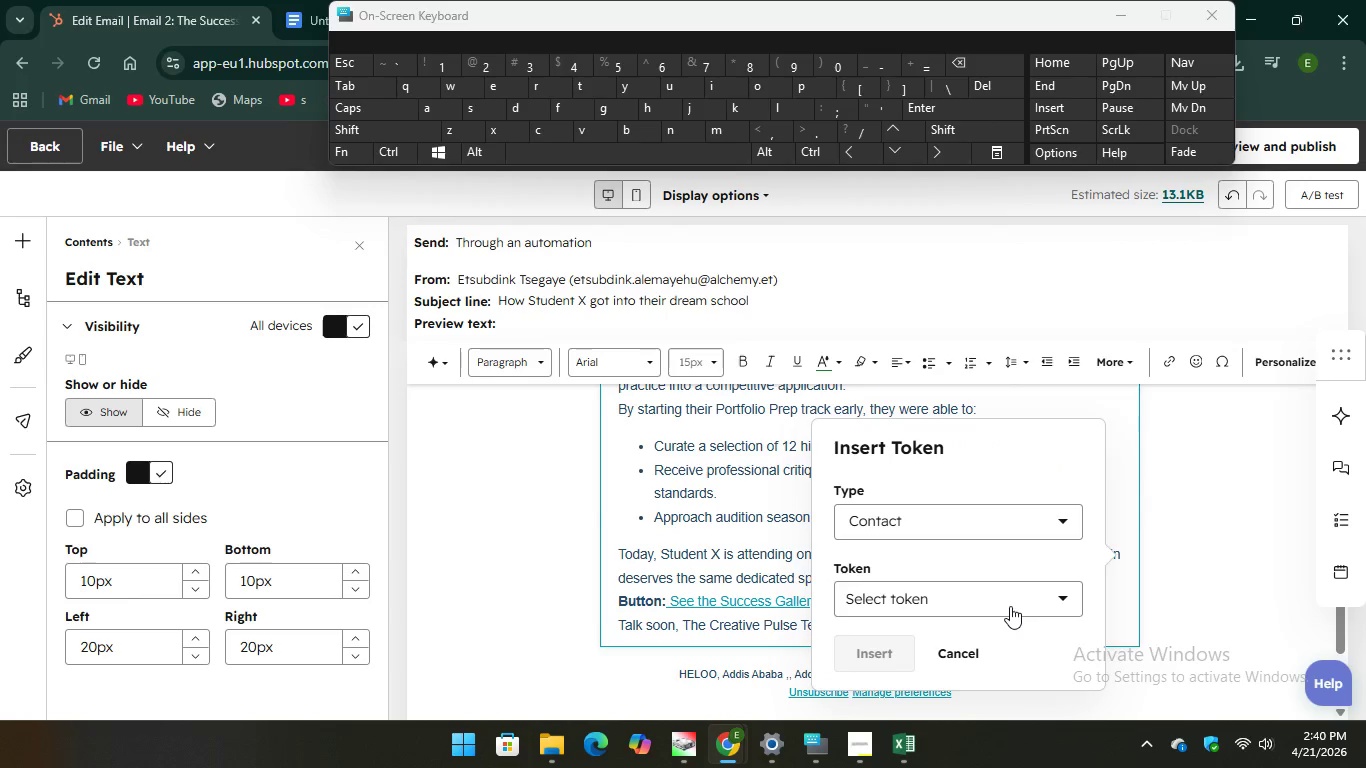 
left_click([1009, 604])
 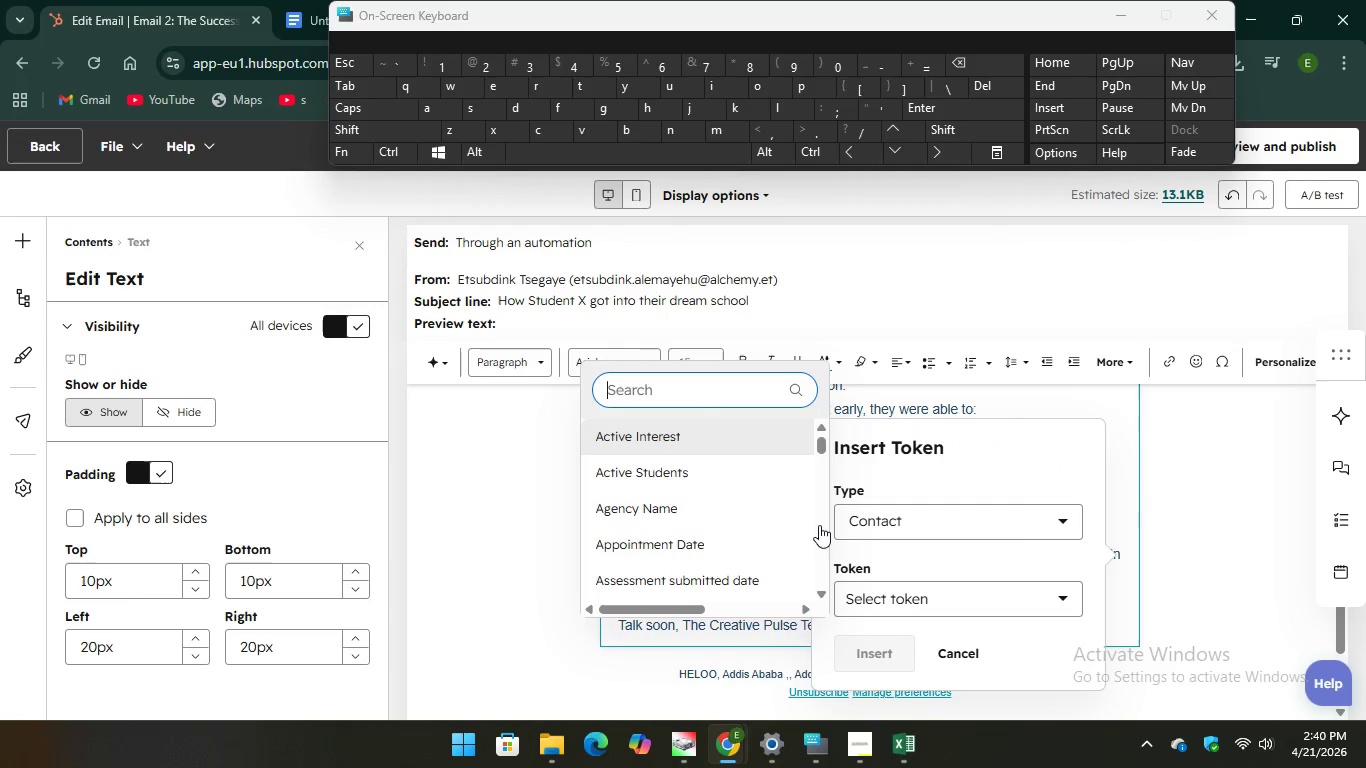 
scroll: coordinate [689, 496], scroll_direction: down, amount: 7.0
 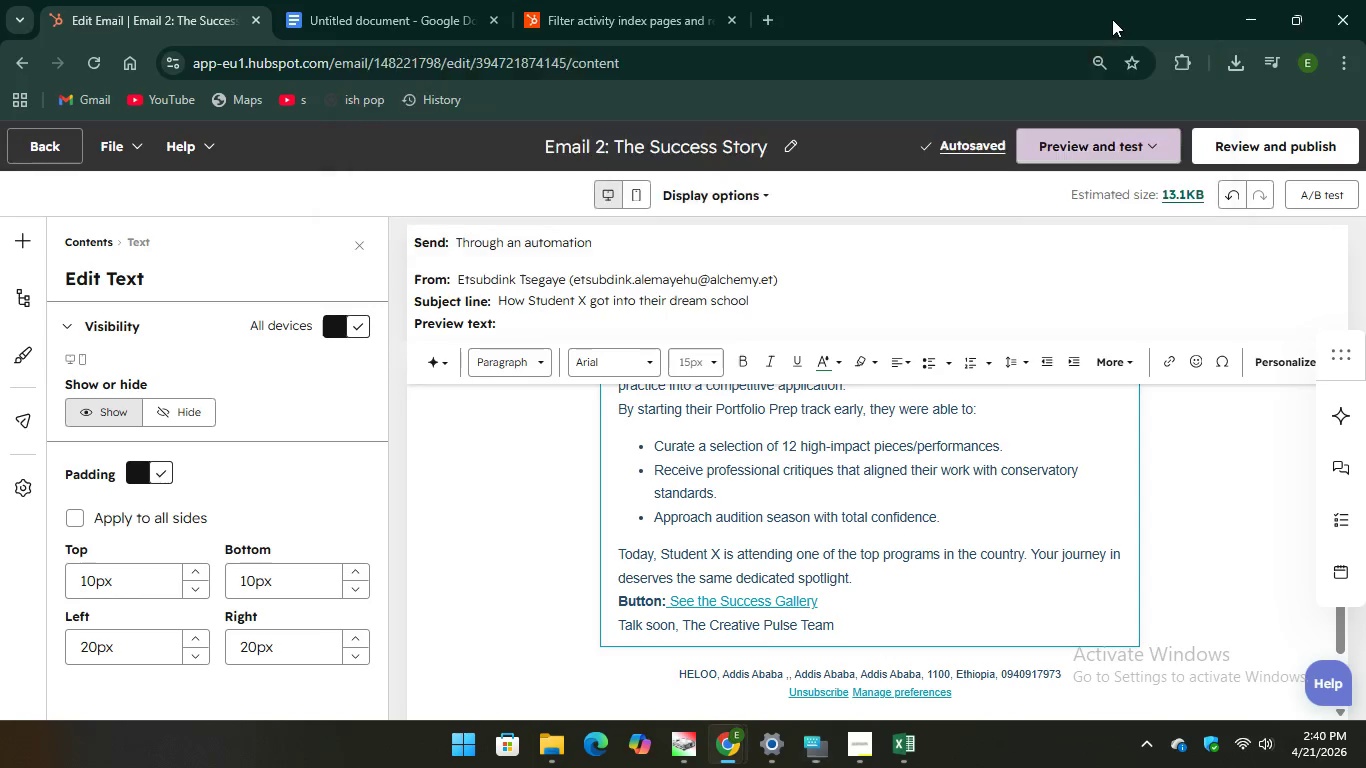 
left_click([294, 5])
 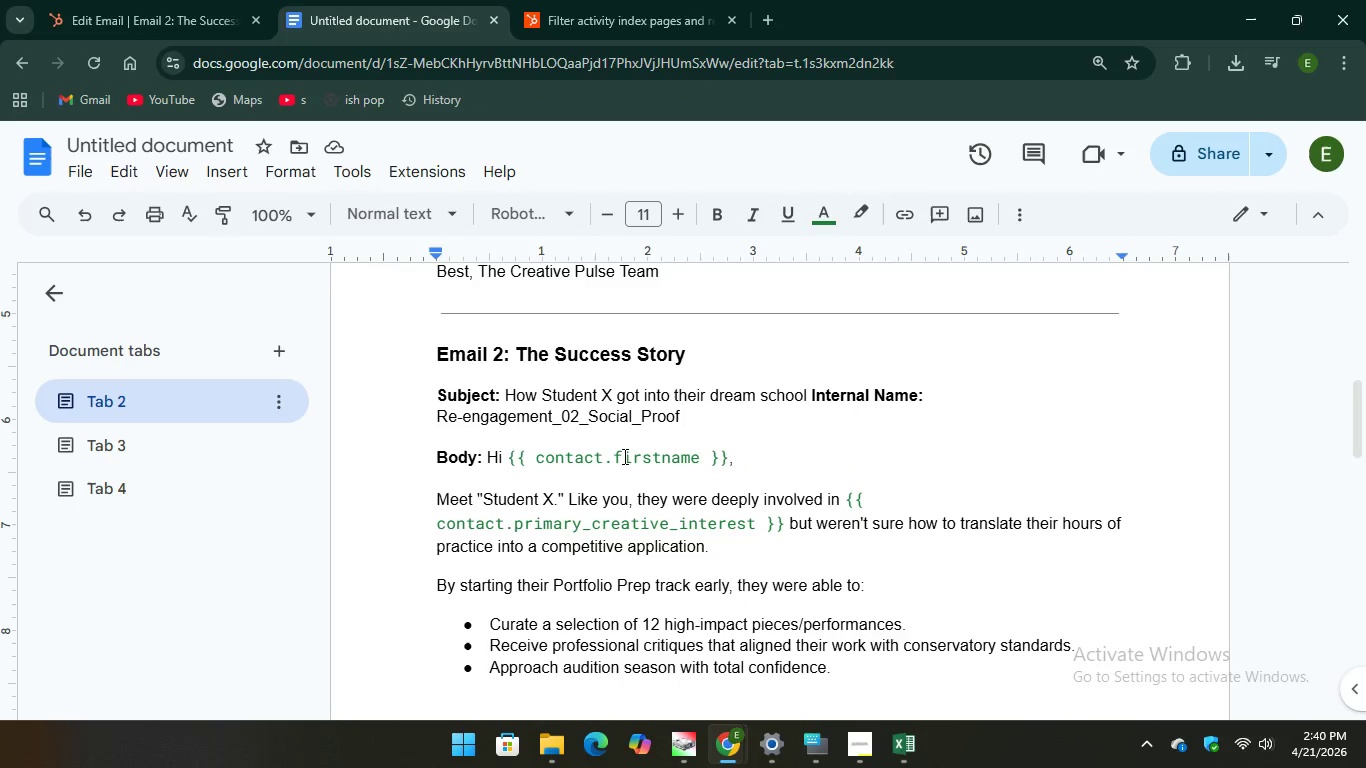 
scroll: coordinate [733, 533], scroll_direction: down, amount: 5.0
 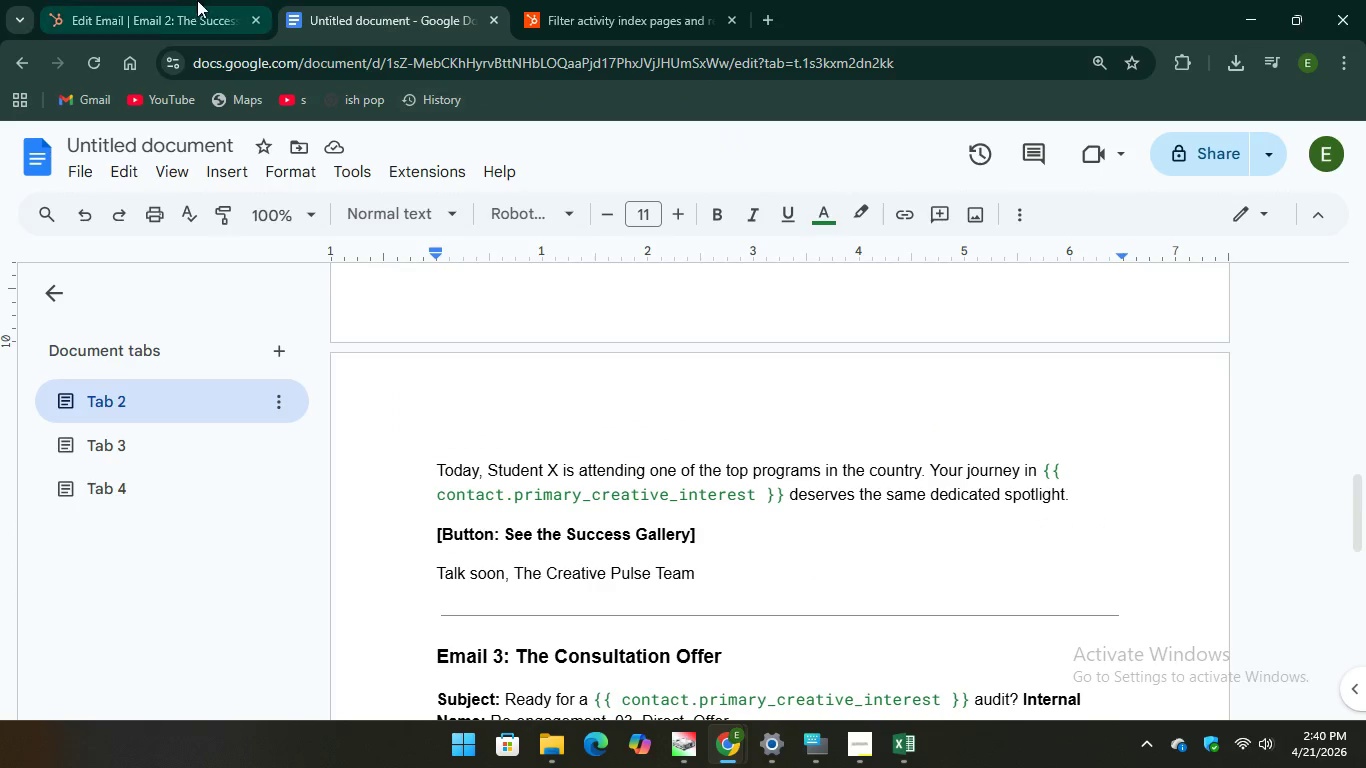 
left_click([164, 0])
 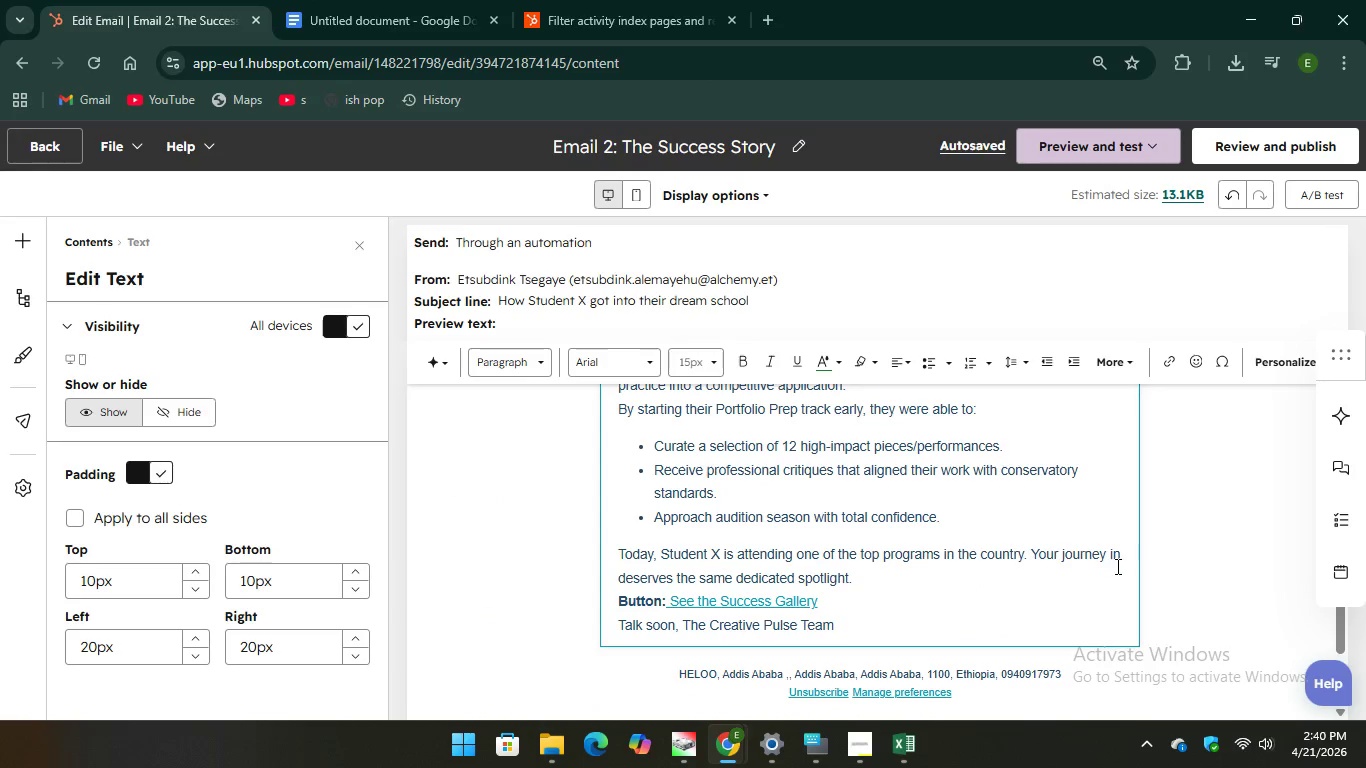 
left_click([1124, 561])
 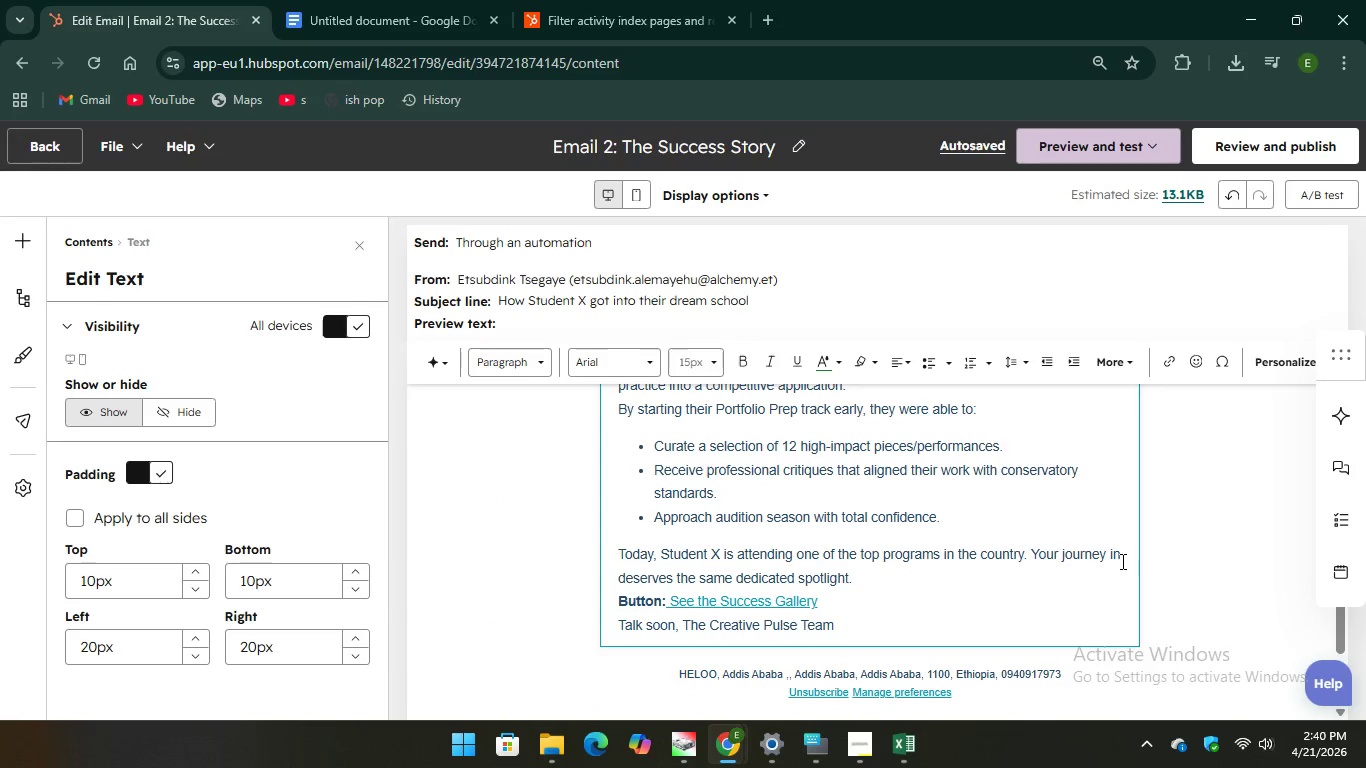 
left_click([1121, 559])
 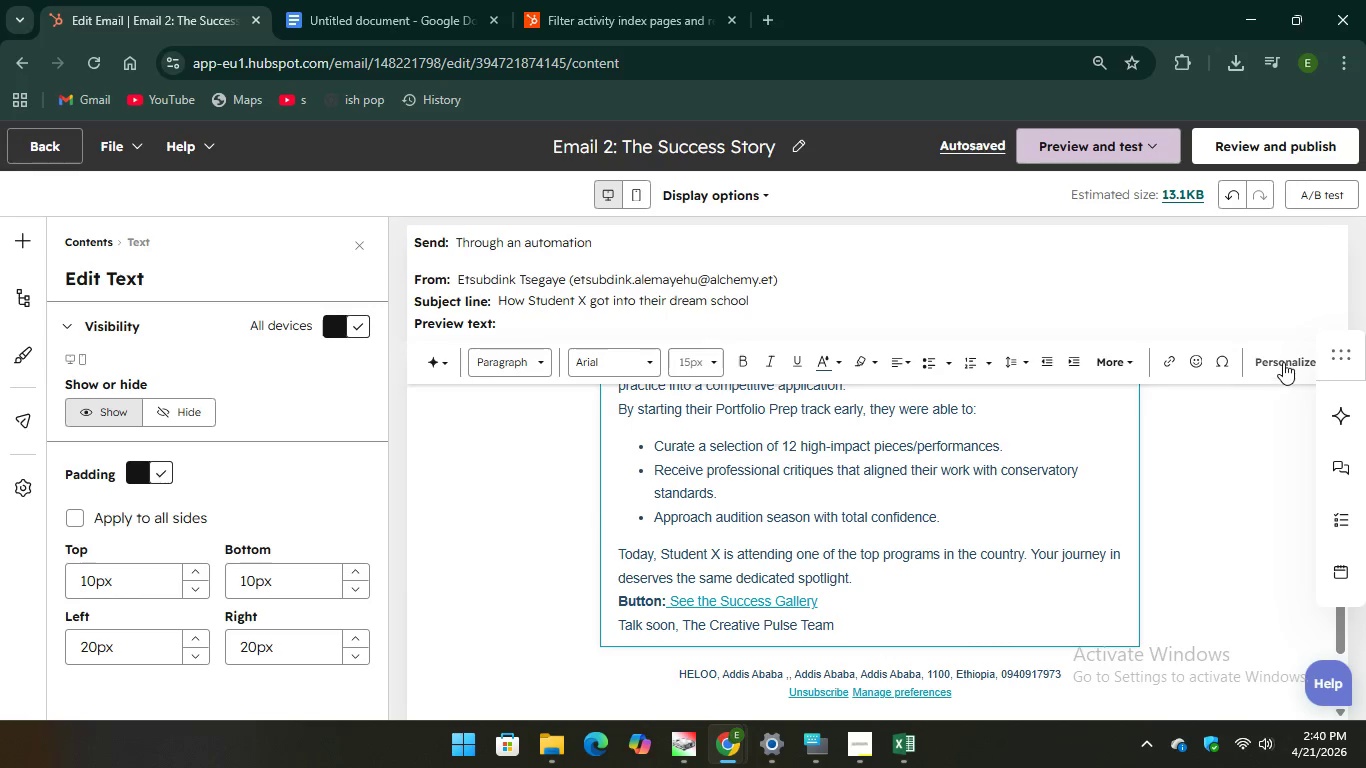 
left_click([1283, 362])
 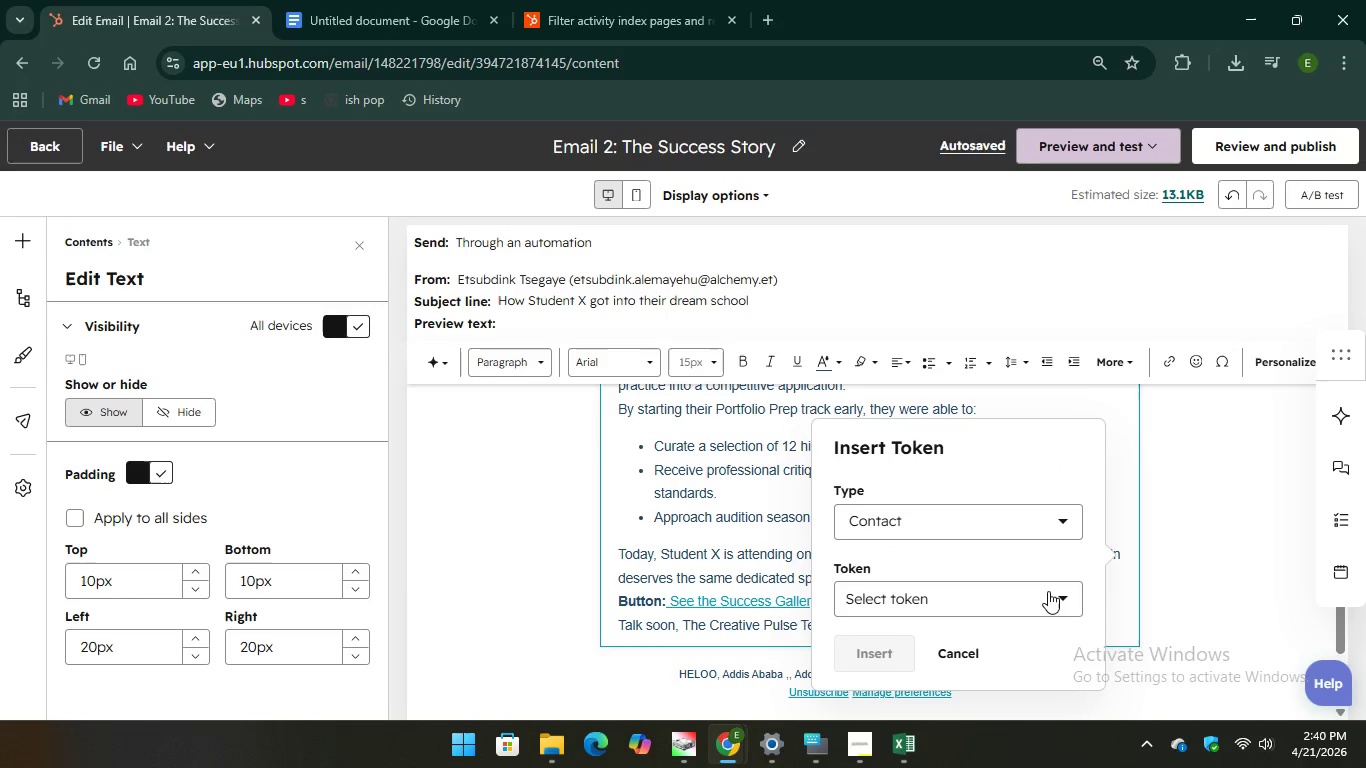 
left_click([1045, 595])
 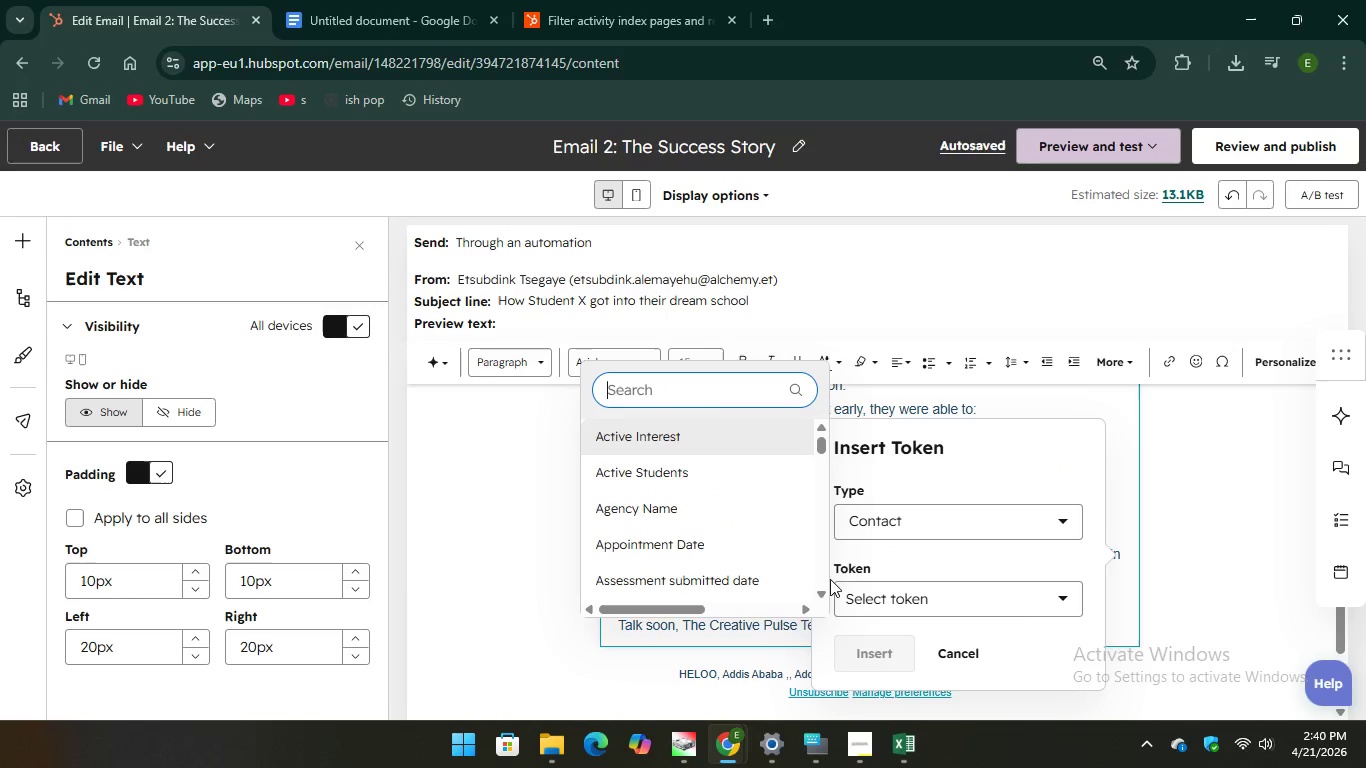 
scroll: coordinate [655, 513], scroll_direction: down, amount: 89.0
 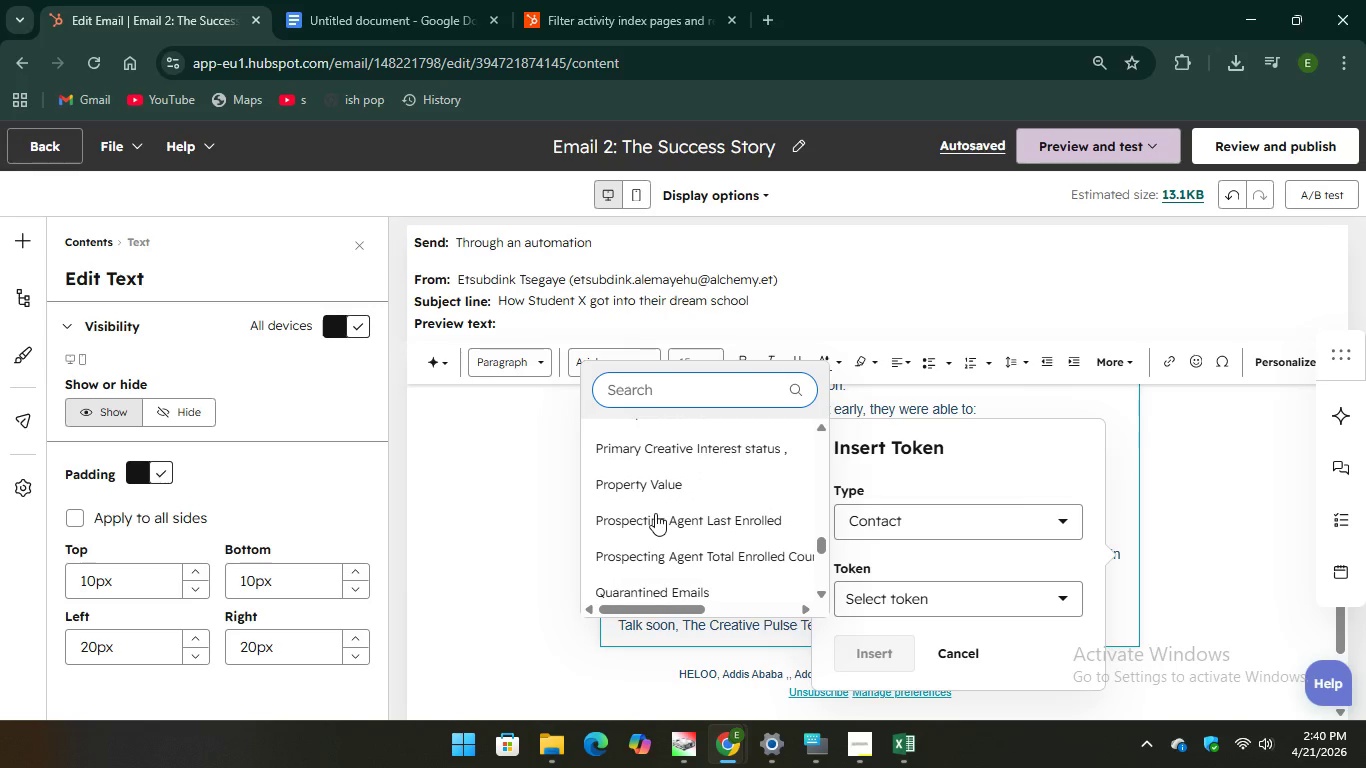 
scroll: coordinate [655, 513], scroll_direction: up, amount: 1.0
 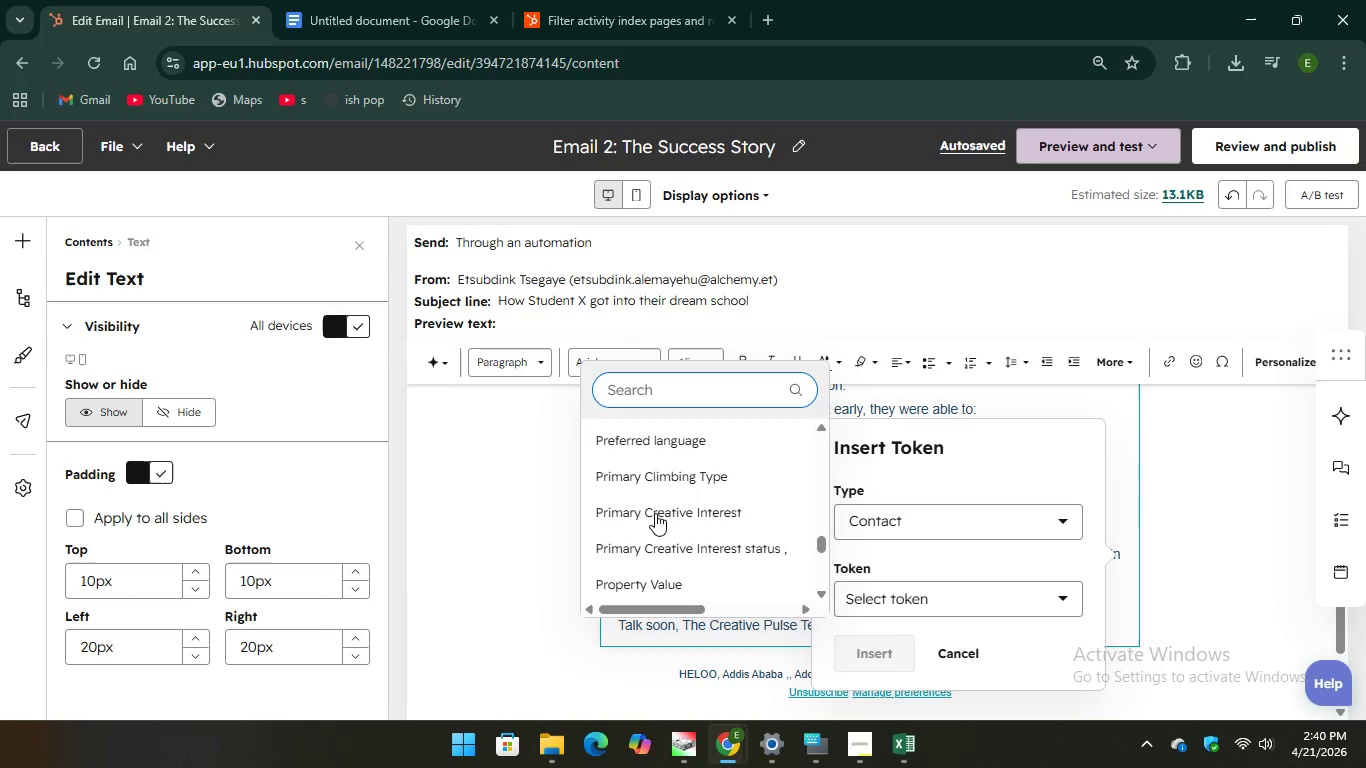 
left_click([655, 513])
 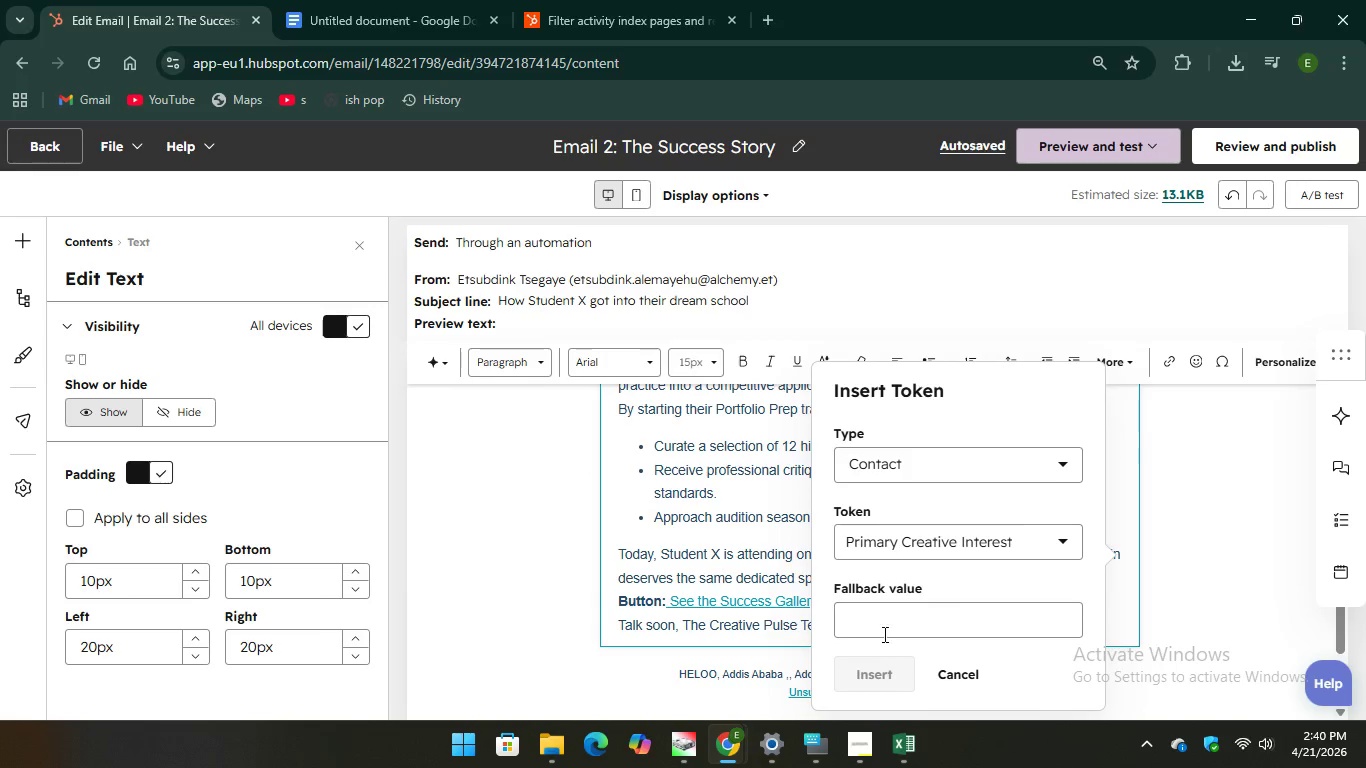 
left_click([883, 629])
 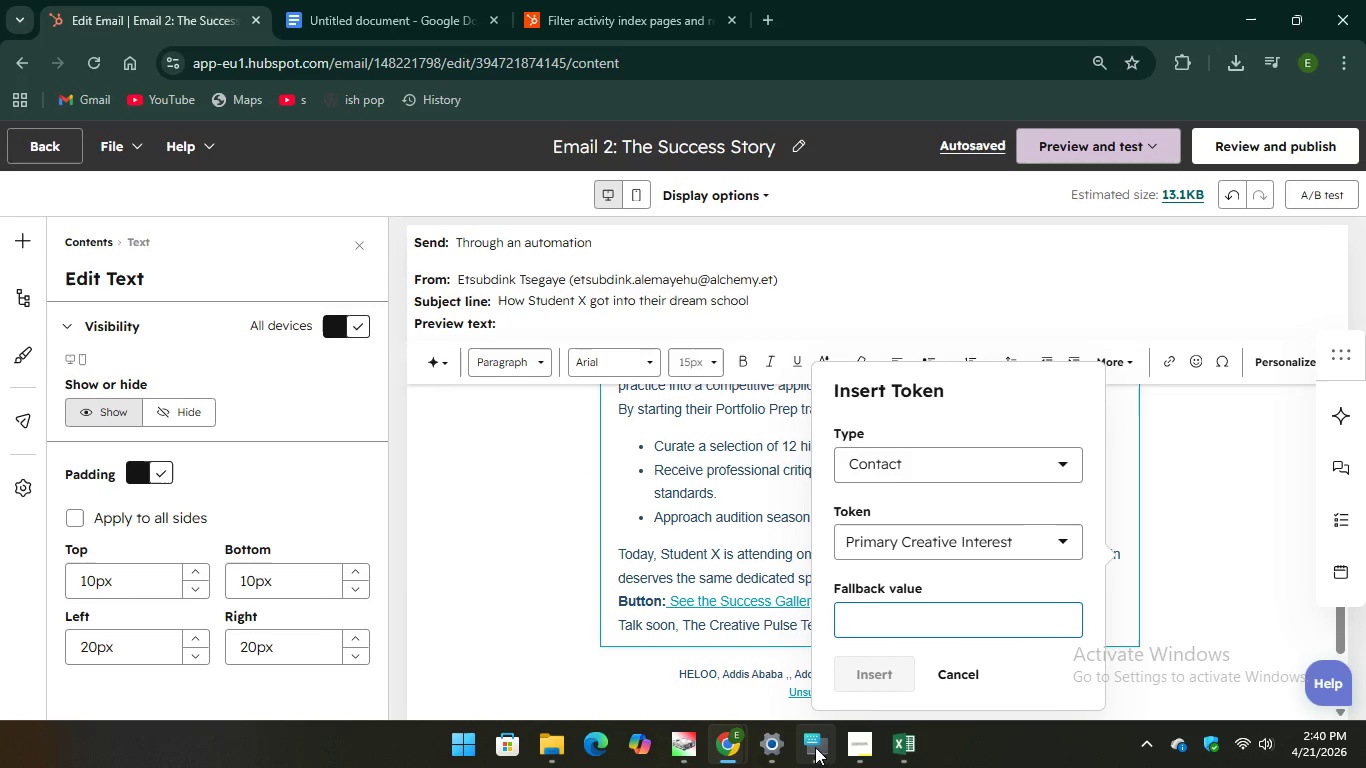 
left_click([813, 747])
 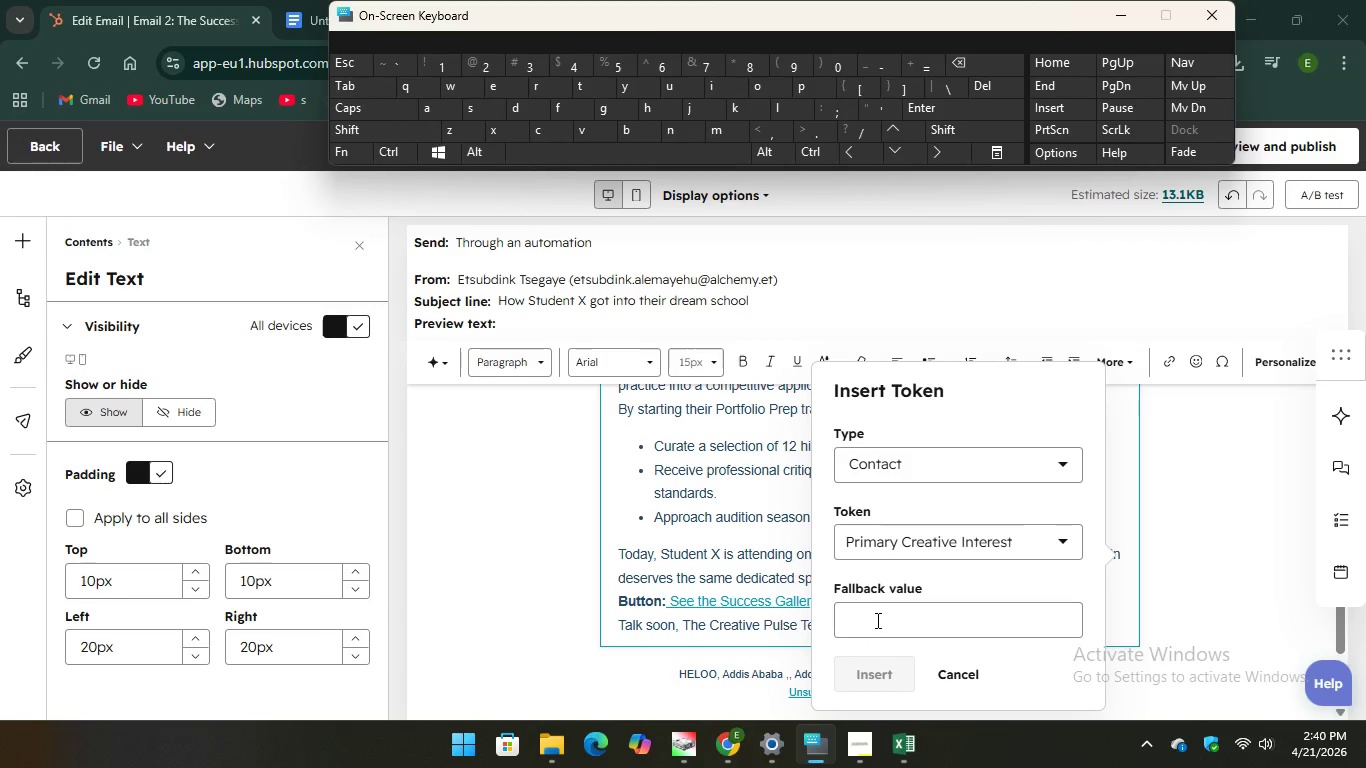 
left_click([879, 612])
 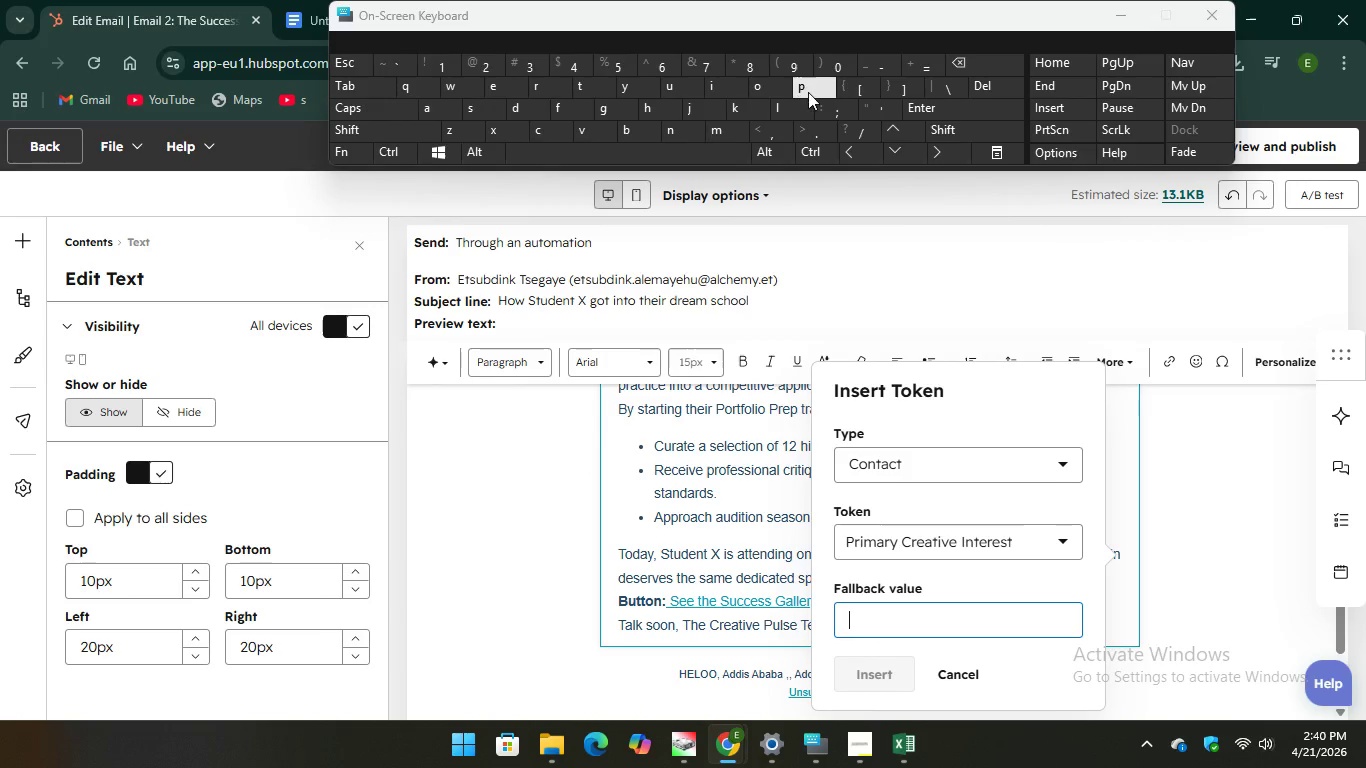 
type(prim)
 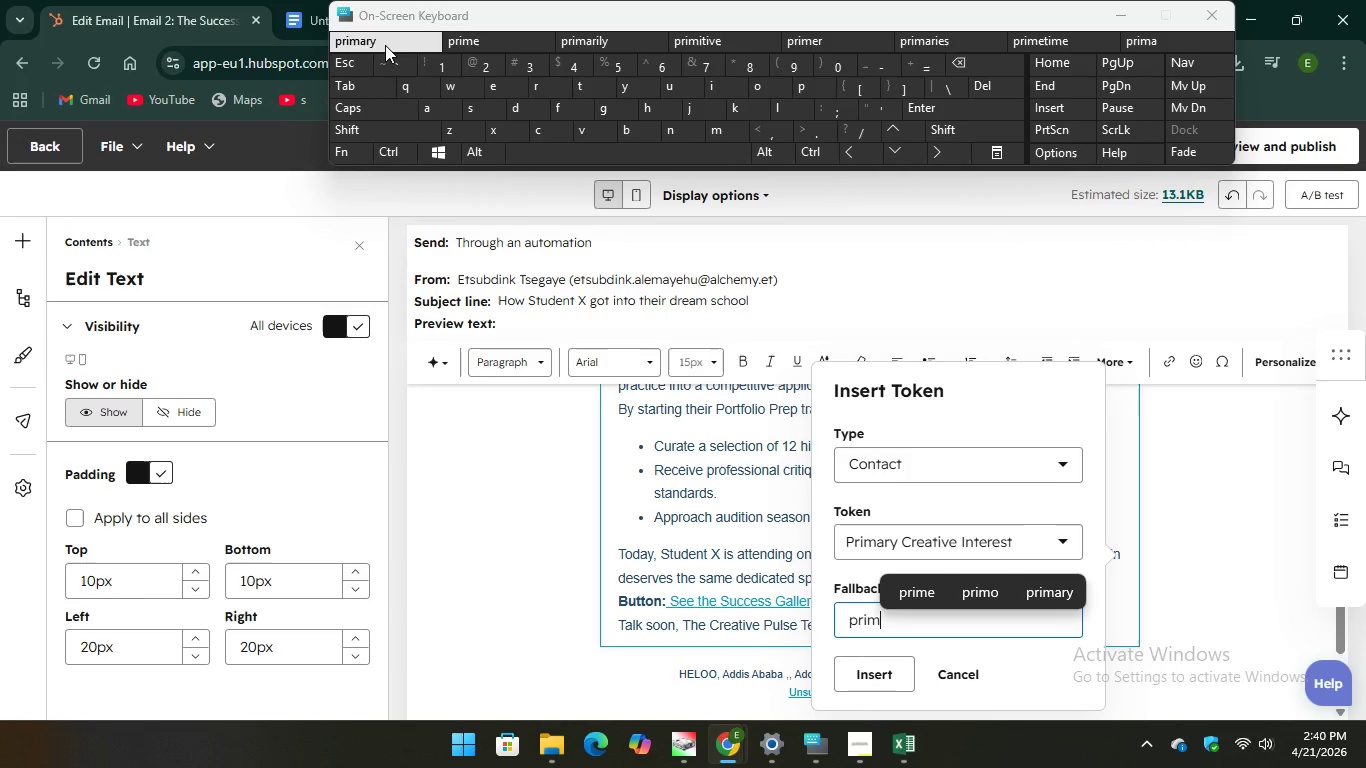 
key(Unknown)
 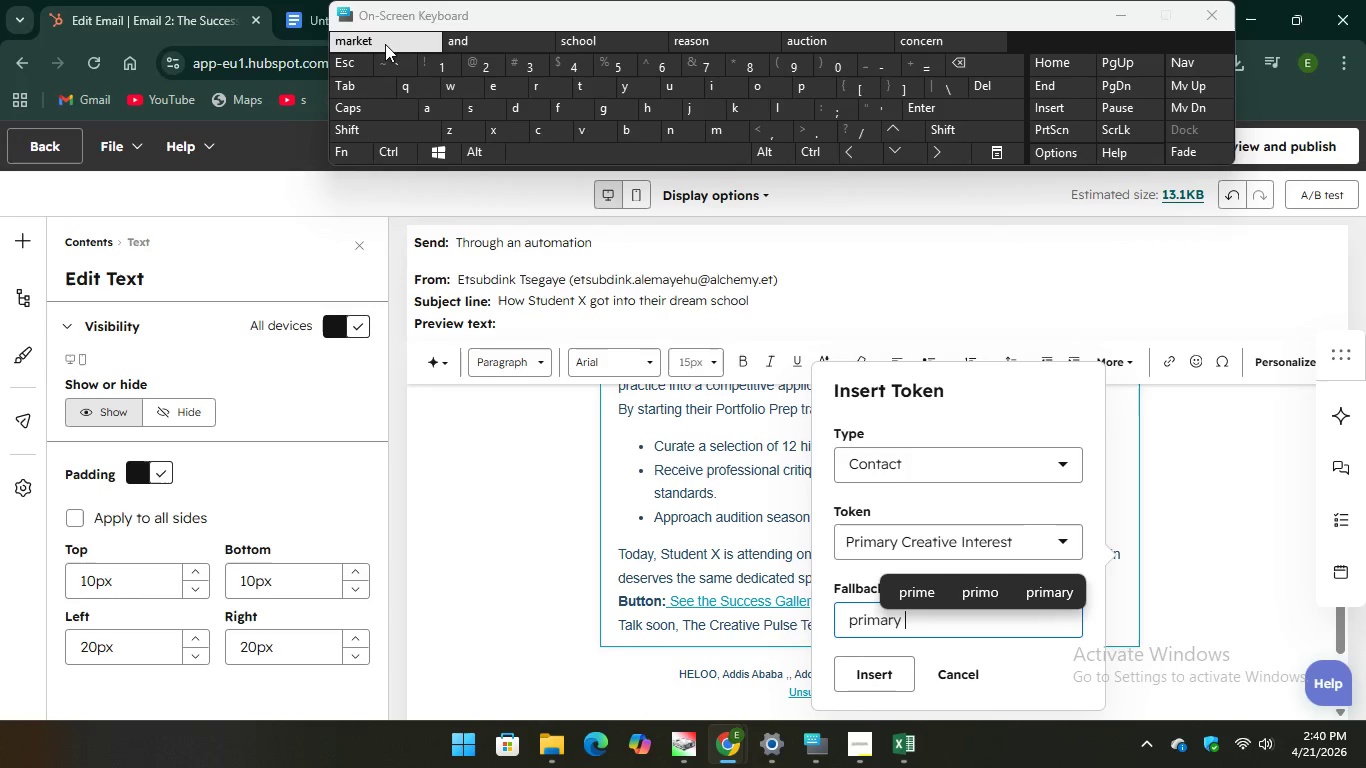 
key(Unknown)
 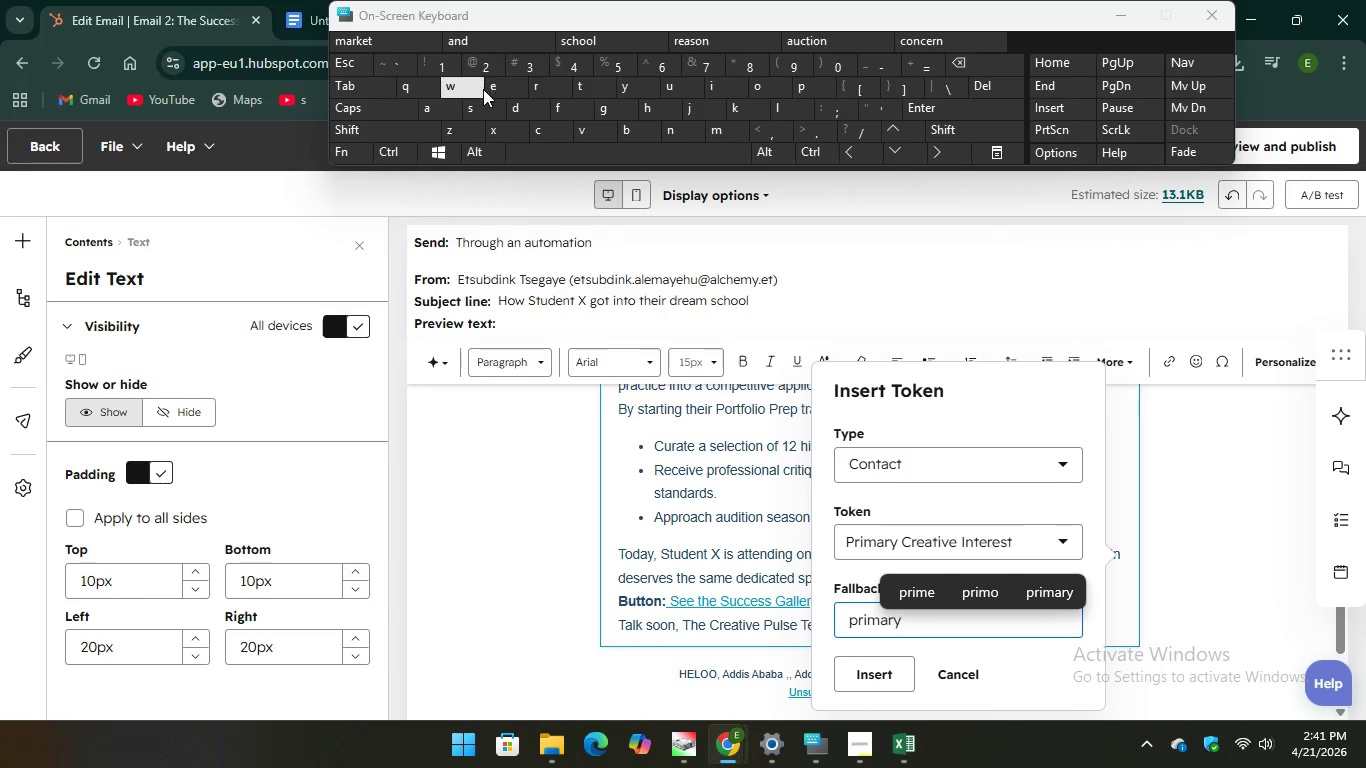 
key(Unknown)
 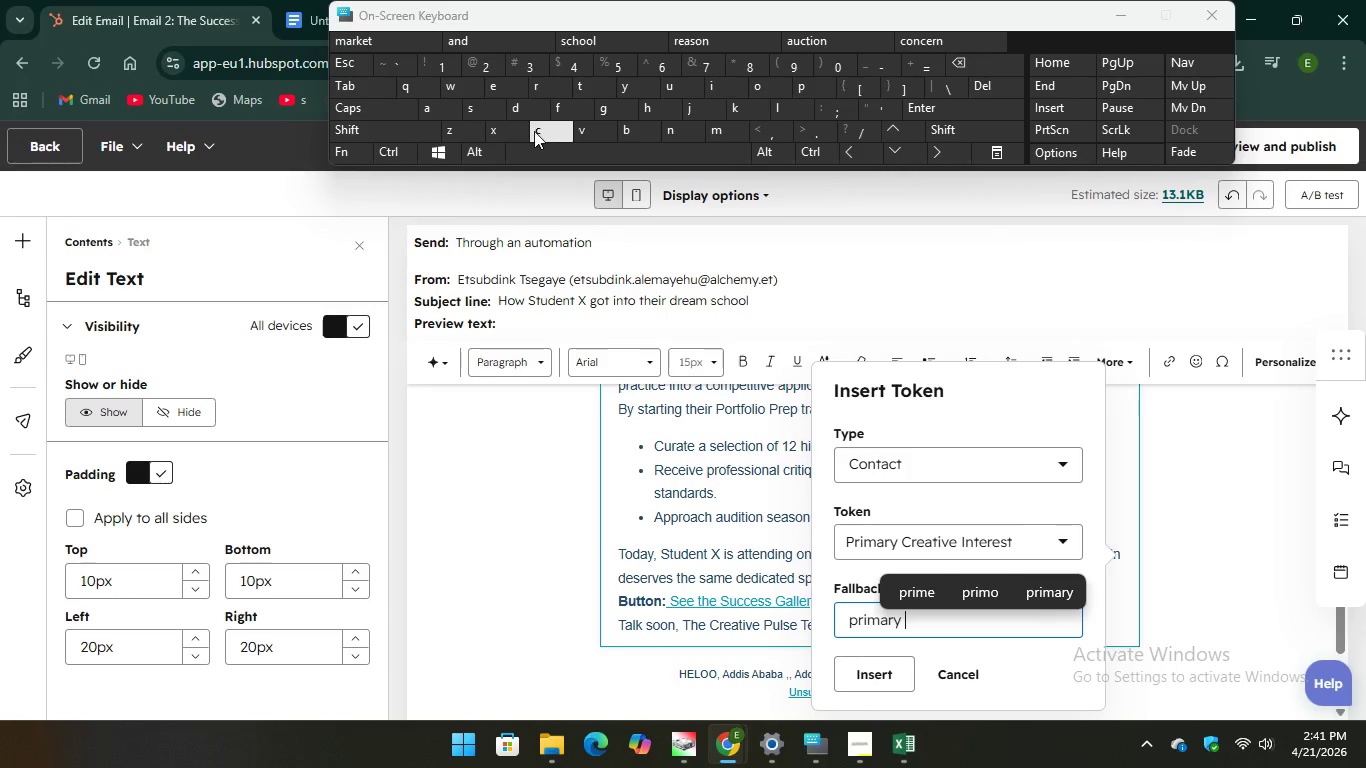 
key(Unknown)
 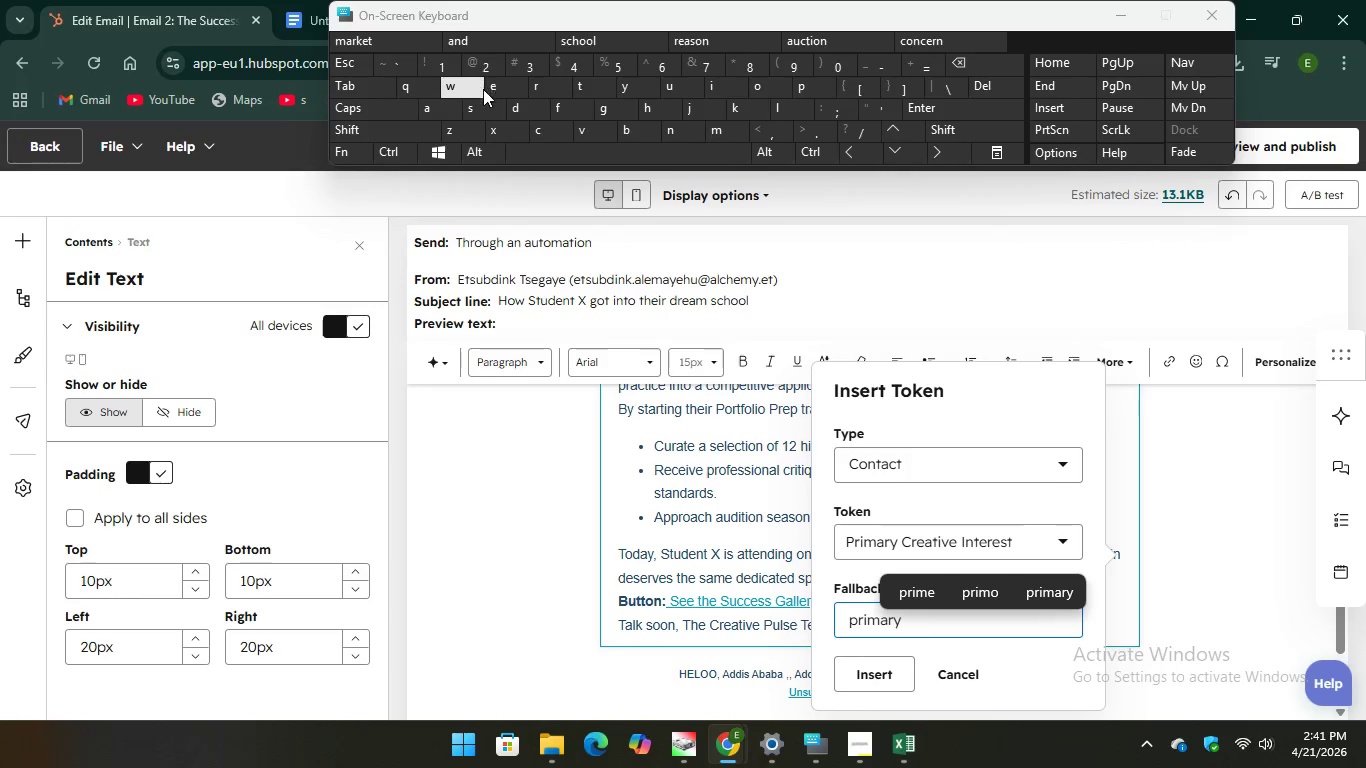 
type(creati)
 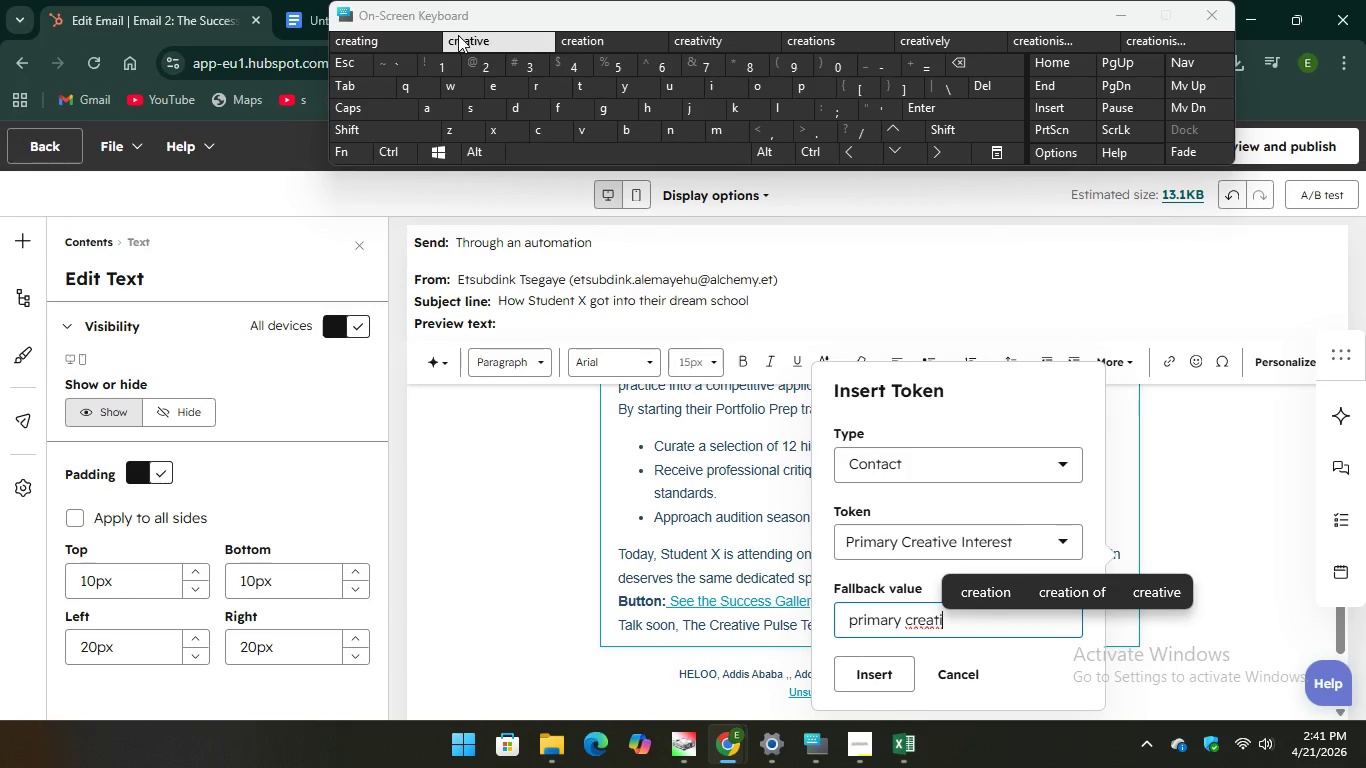 
key(Unknown)
 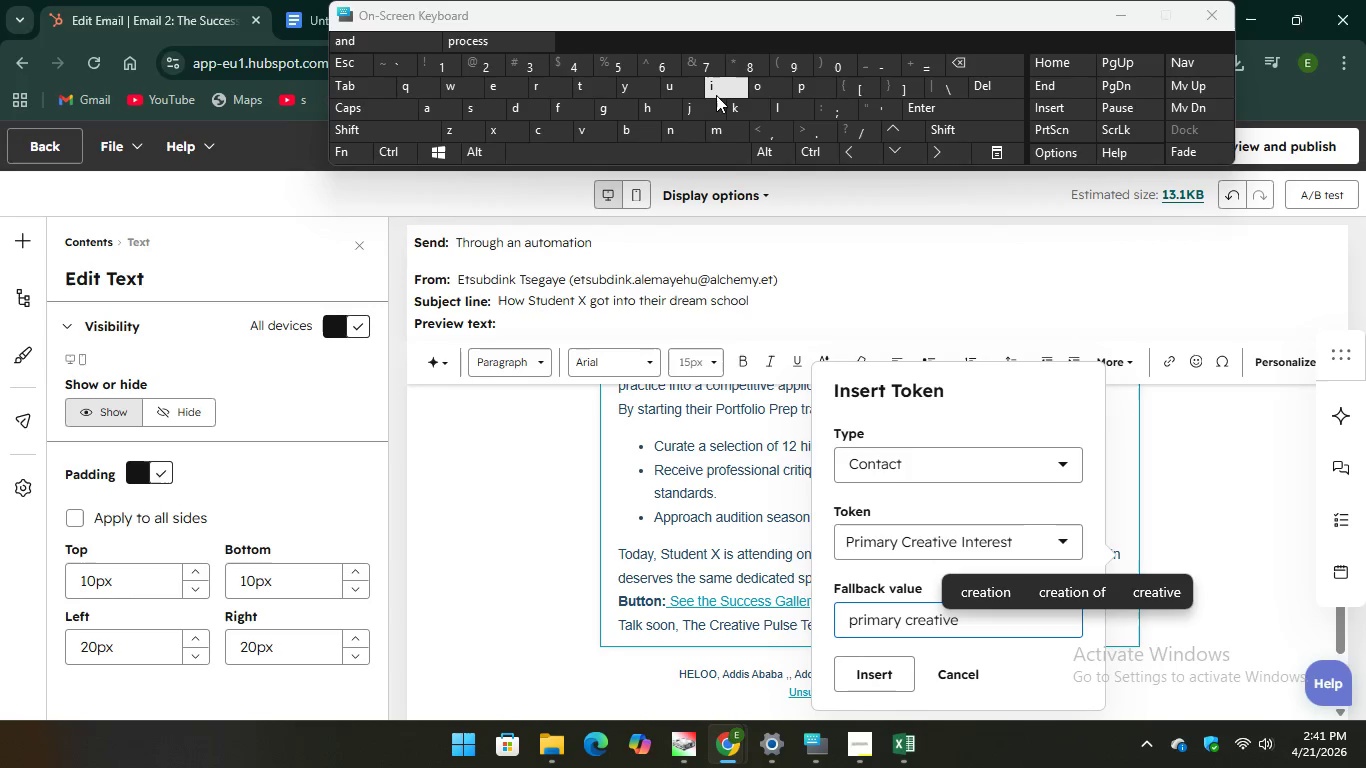 
key(Unknown)
 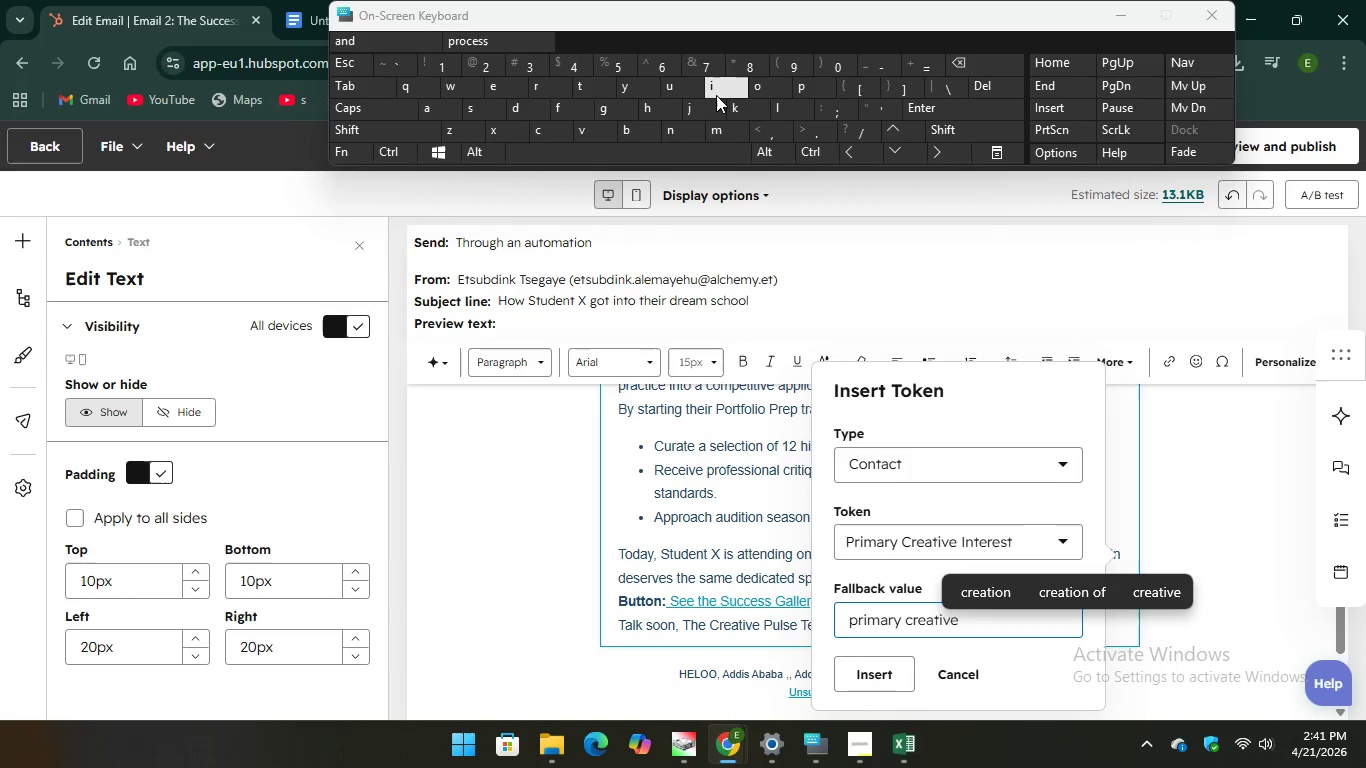 
key(Unknown)
 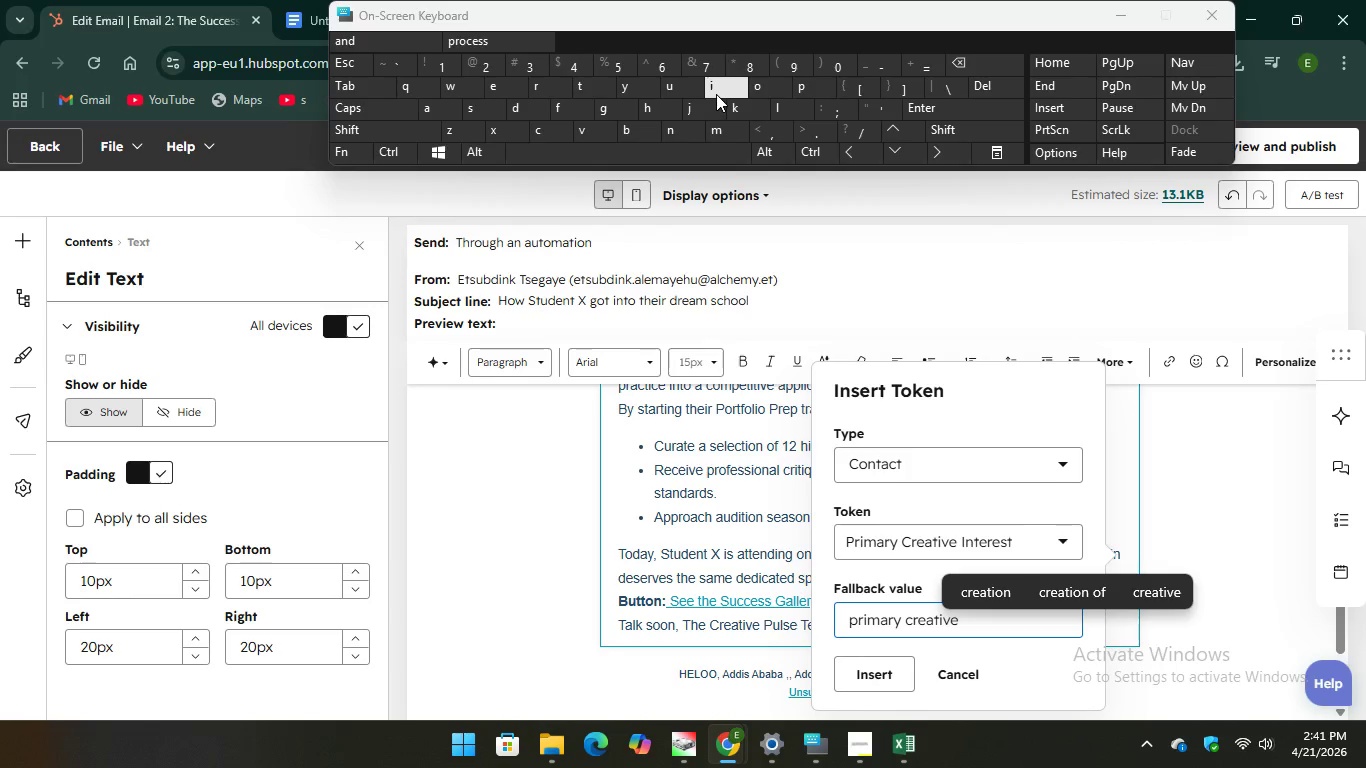 
type(int)
 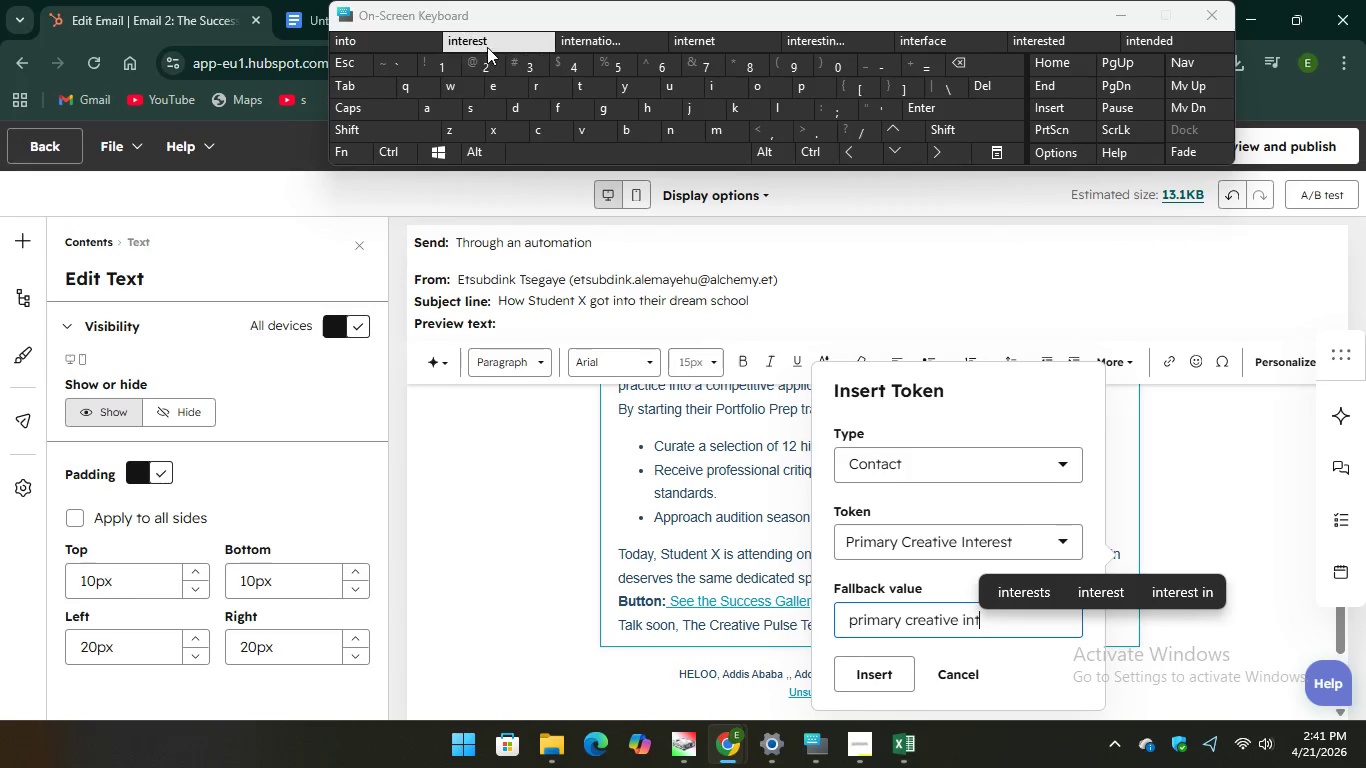 
key(Unknown)
 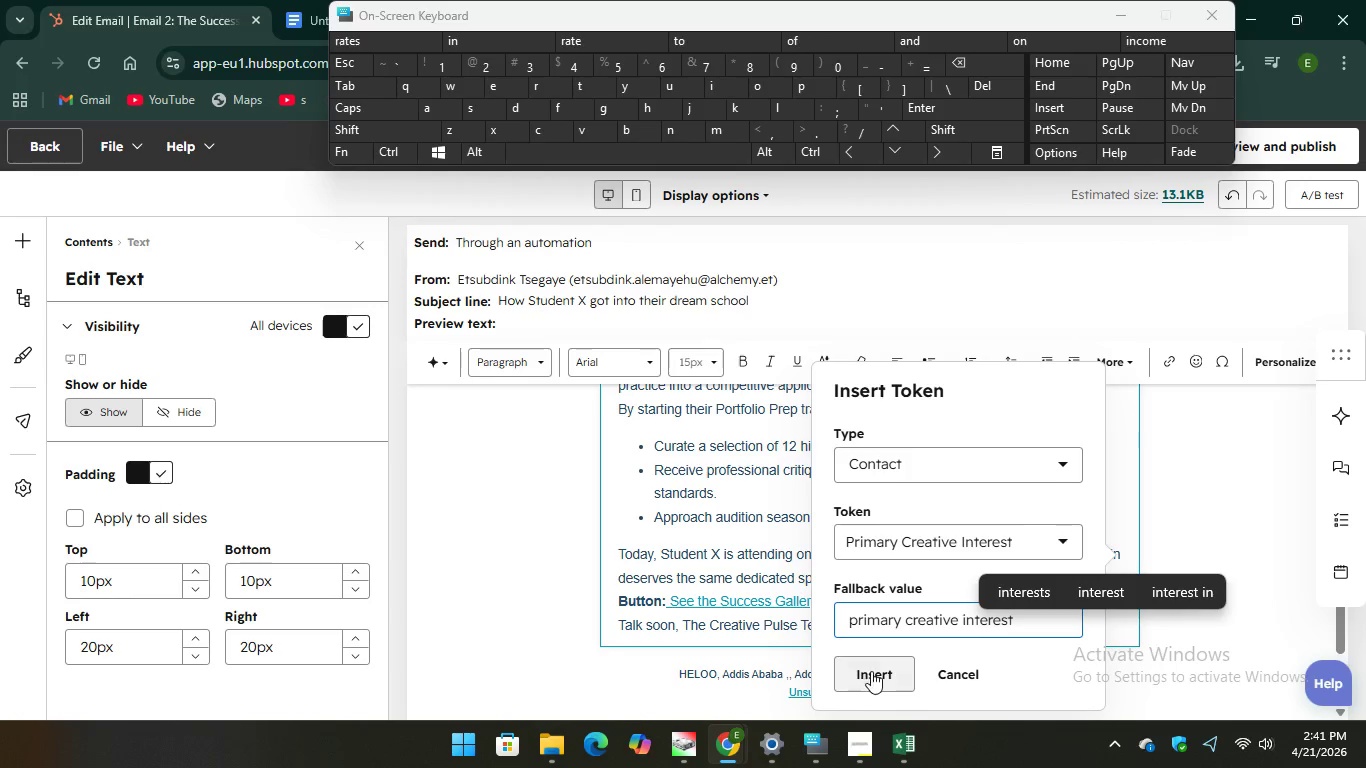 
key(Unknown)
 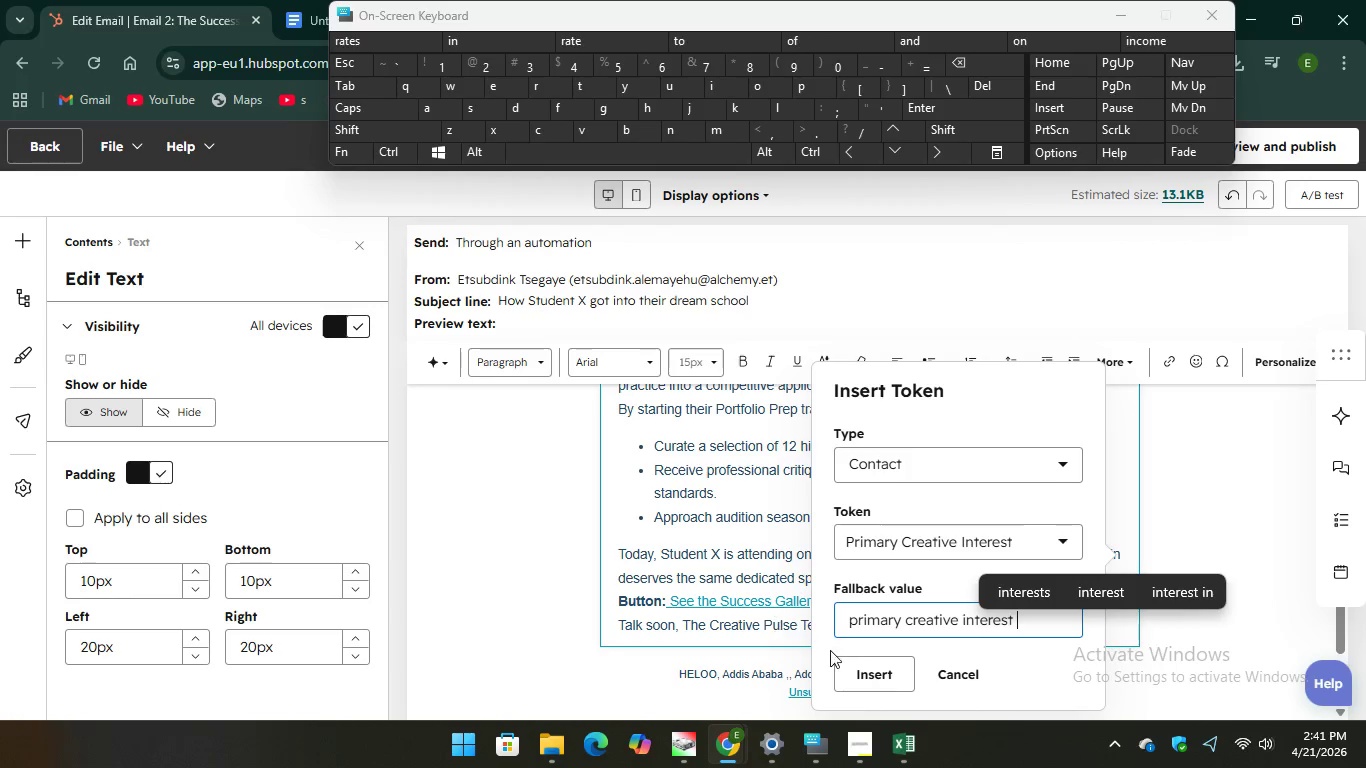 
key(Unknown)
 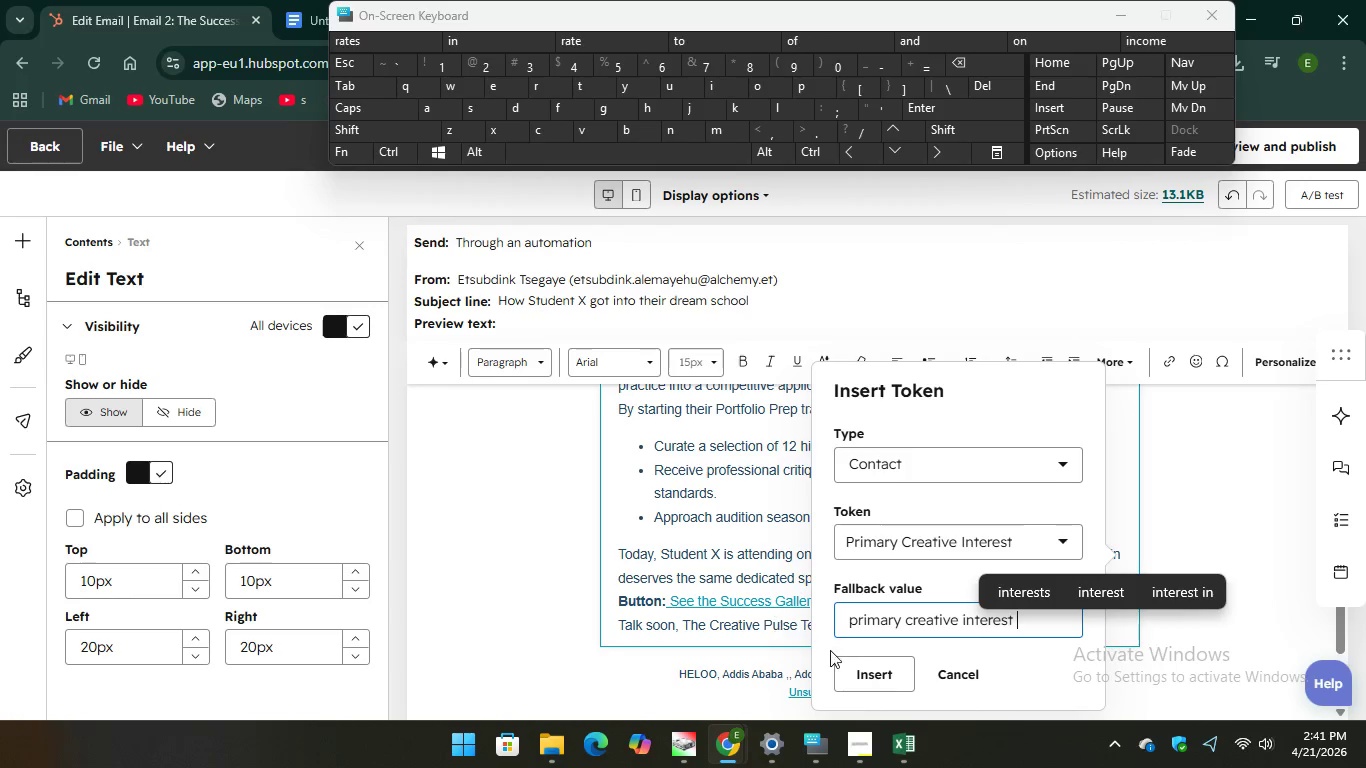 
key(Unknown)
 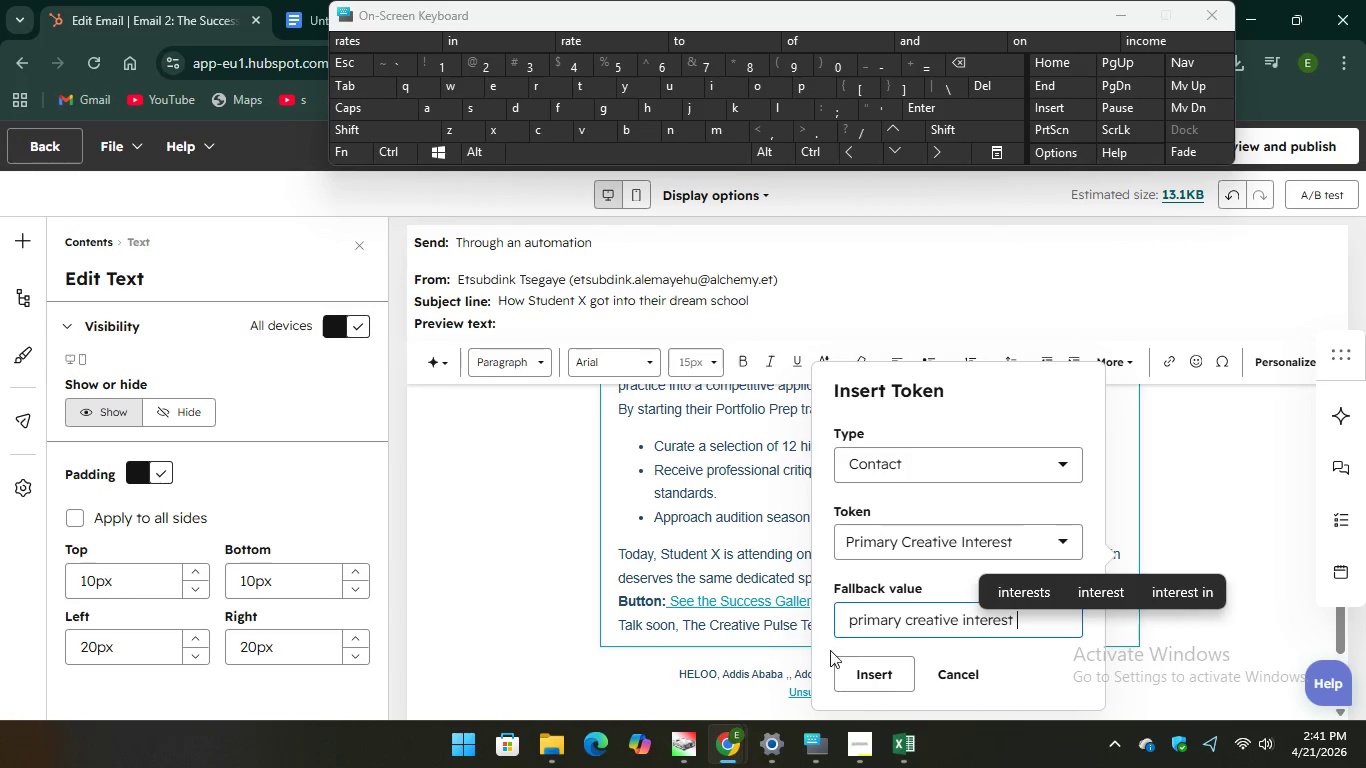 
key(Unknown)
 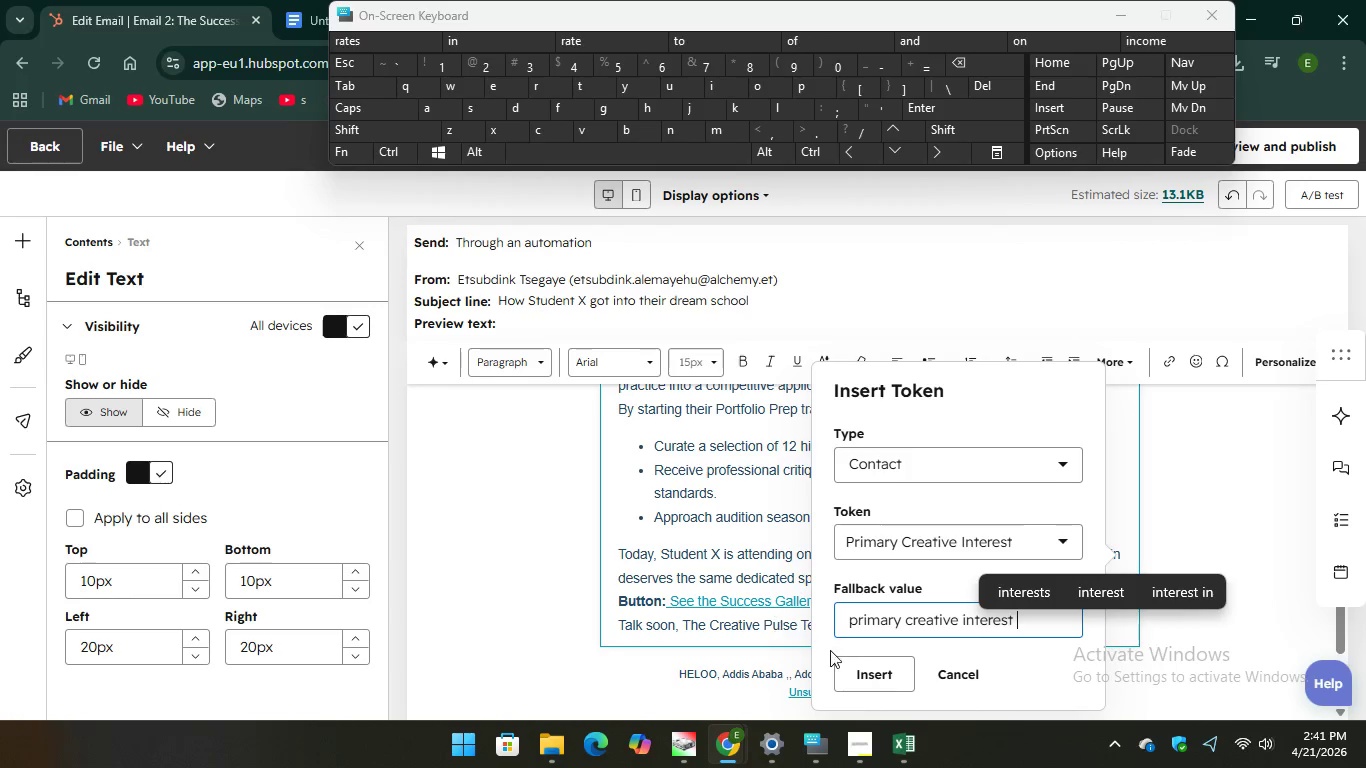 
key(Unknown)
 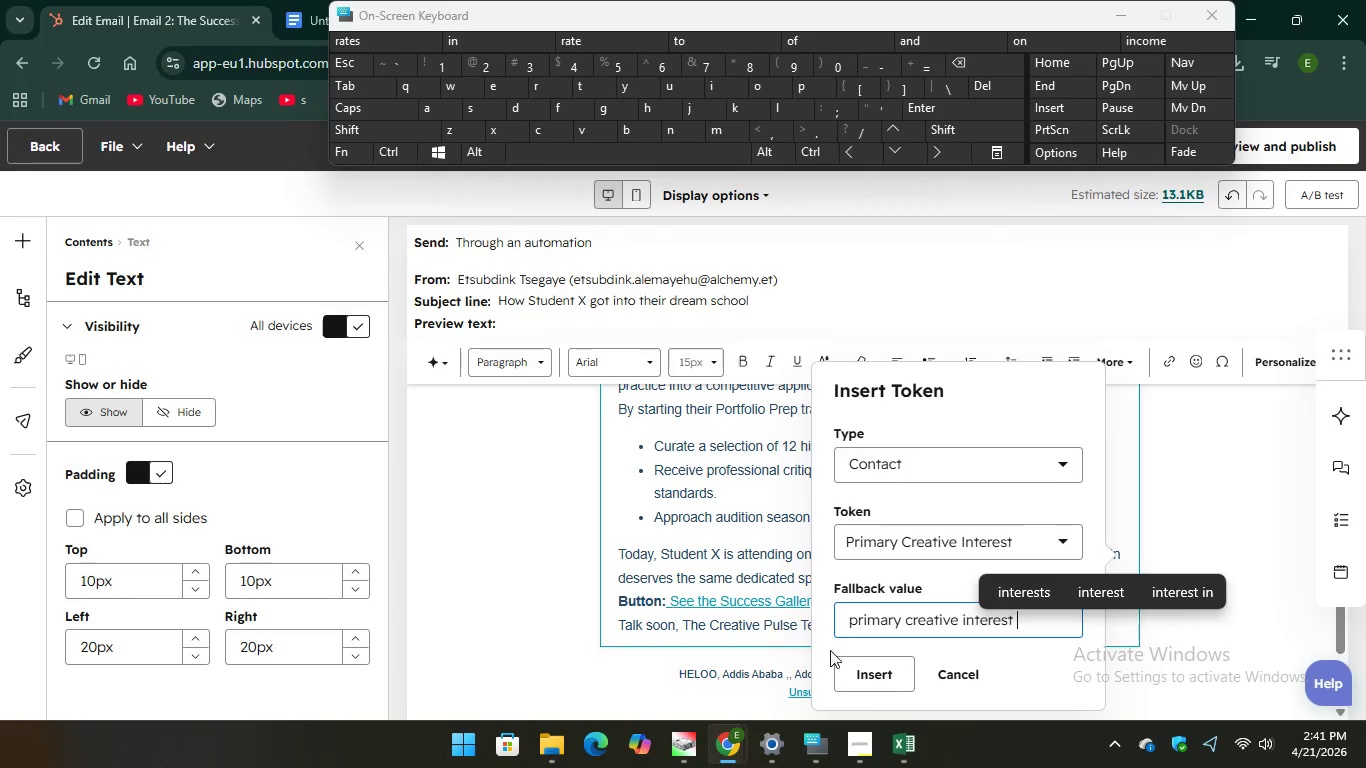 
left_click([872, 672])
 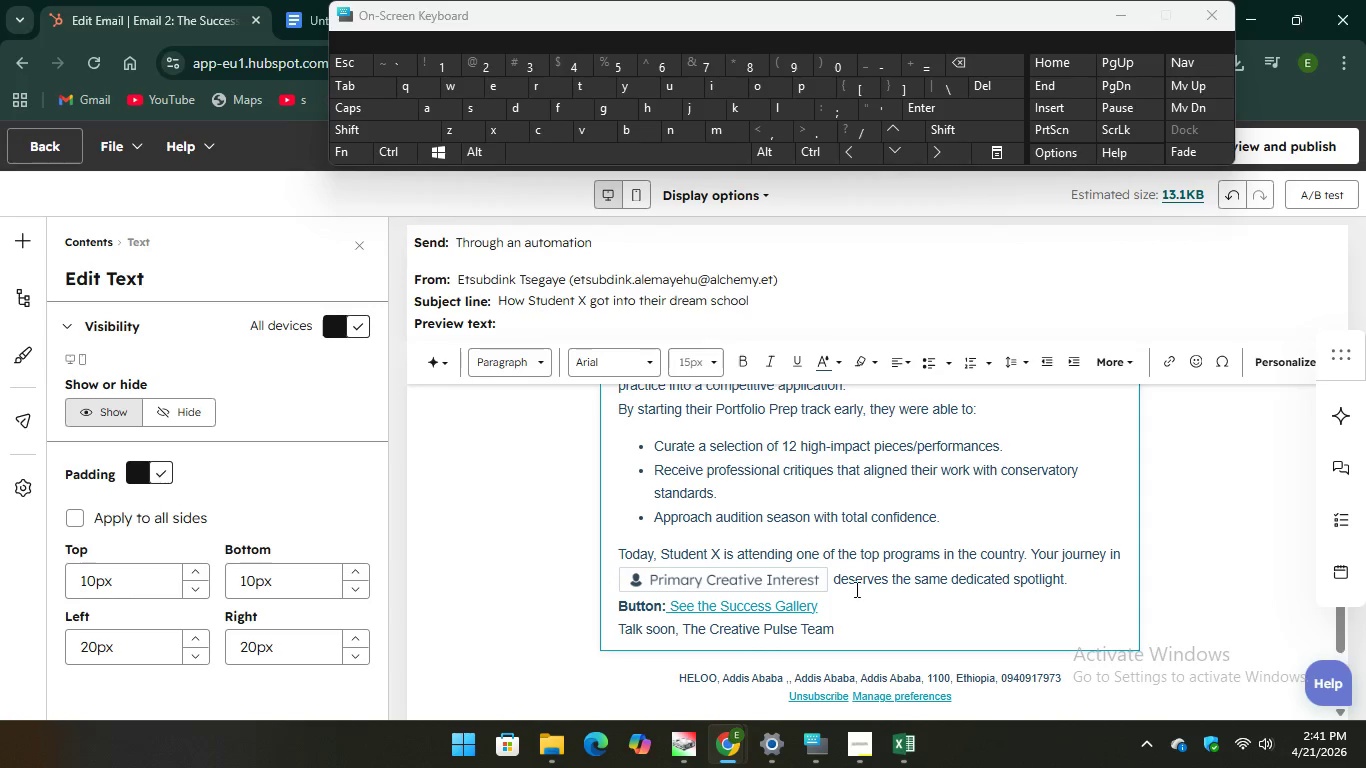 
left_click_drag(start_coordinate=[834, 606], to_coordinate=[685, 593])
 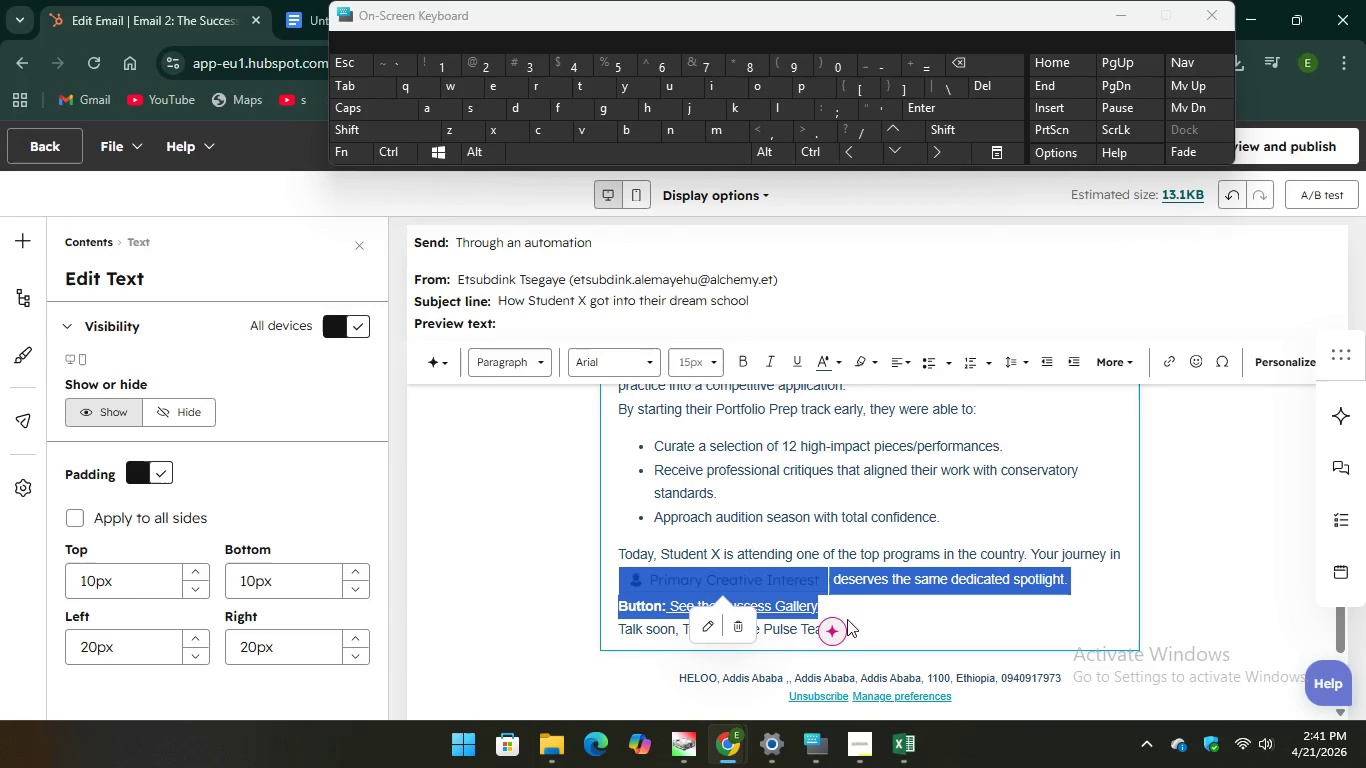 
left_click([857, 608])
 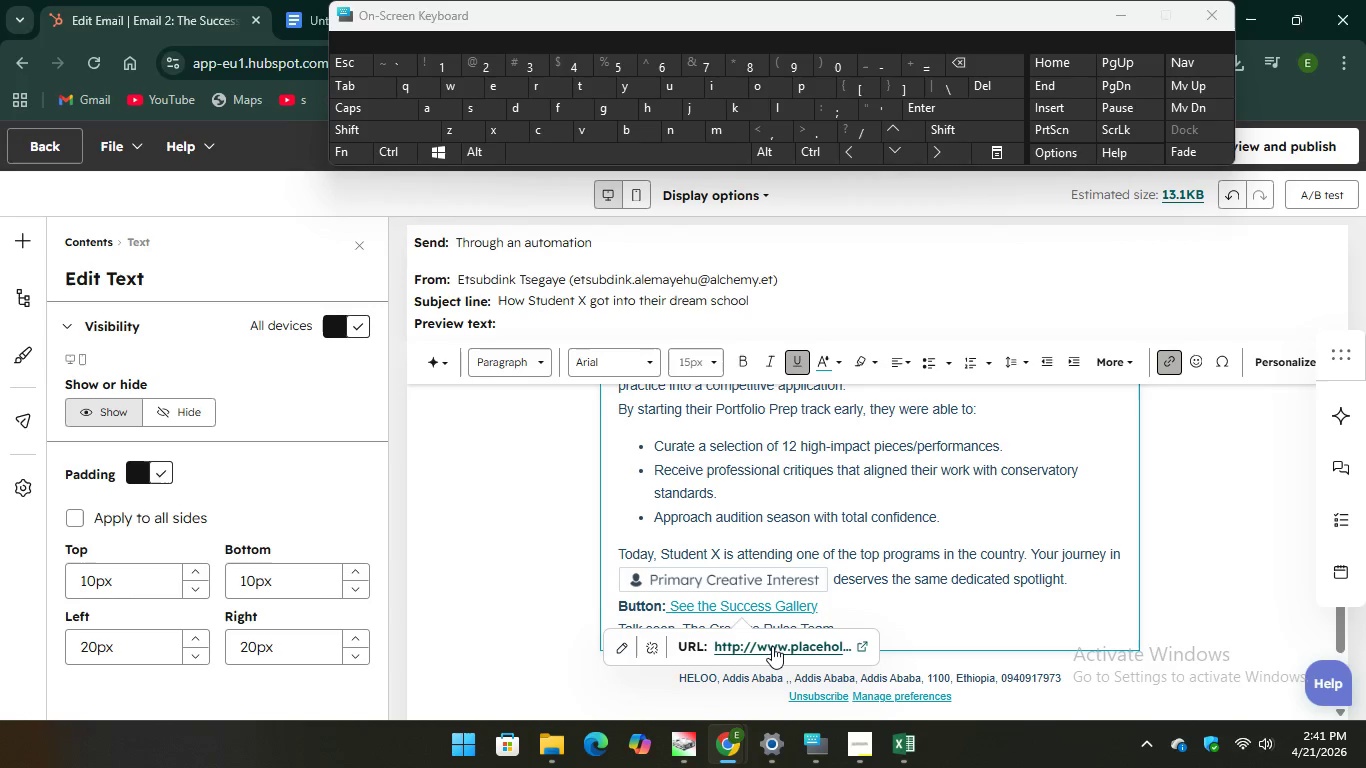 
left_click([772, 646])
 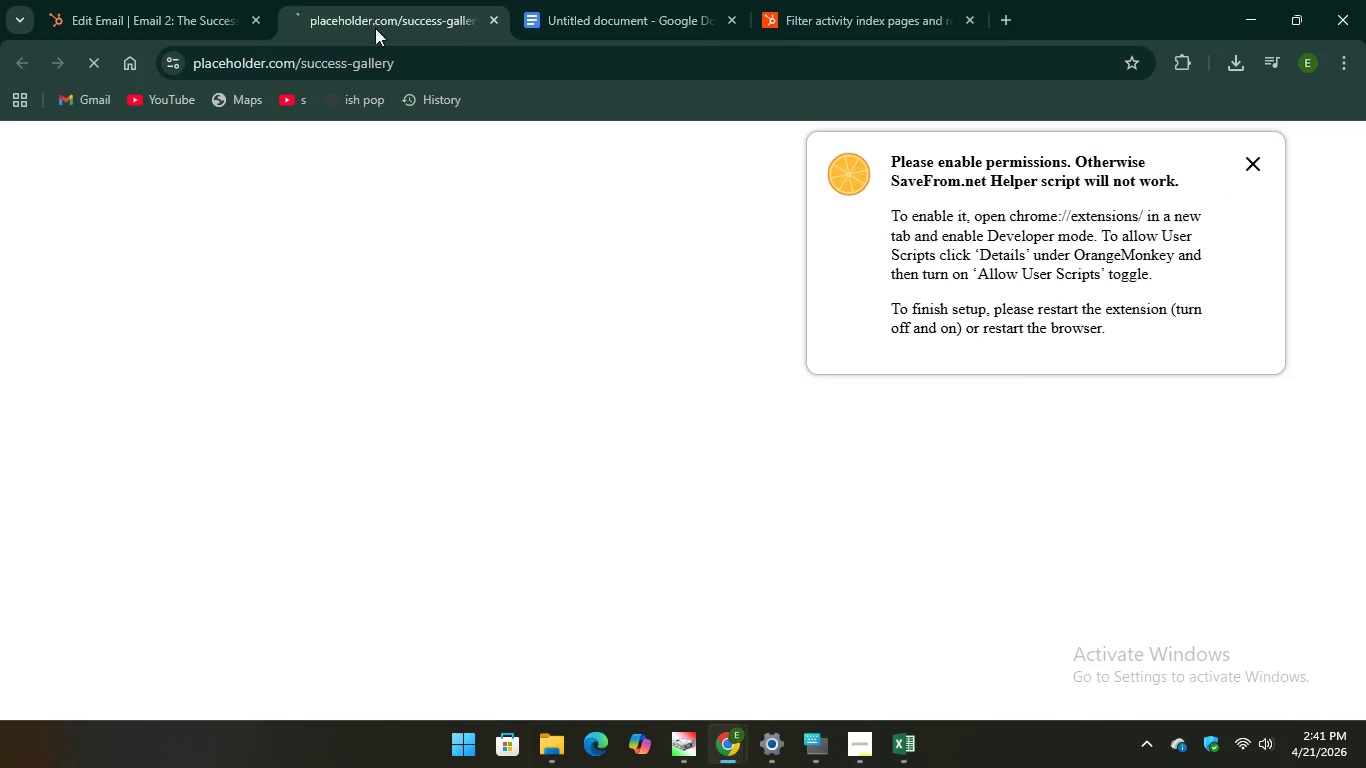 
left_click([192, 15])
 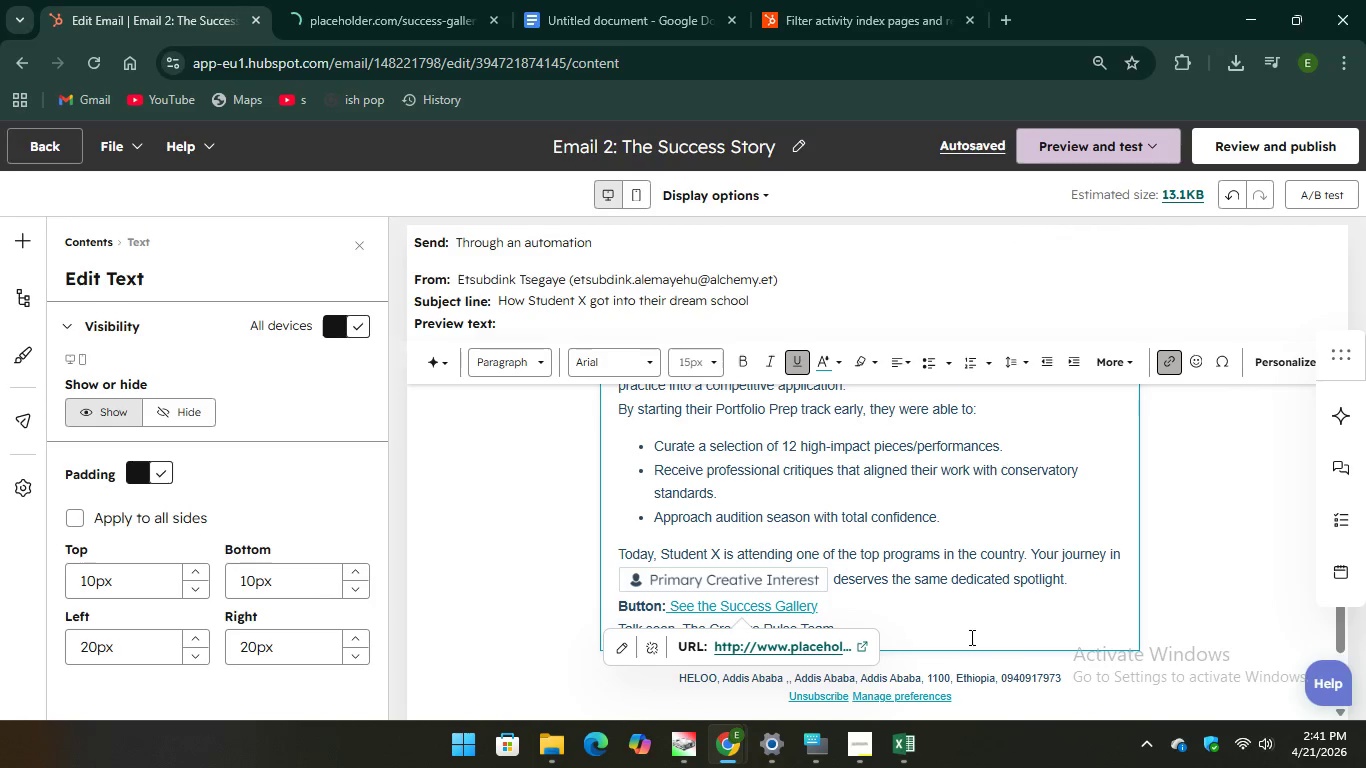 
left_click([942, 610])
 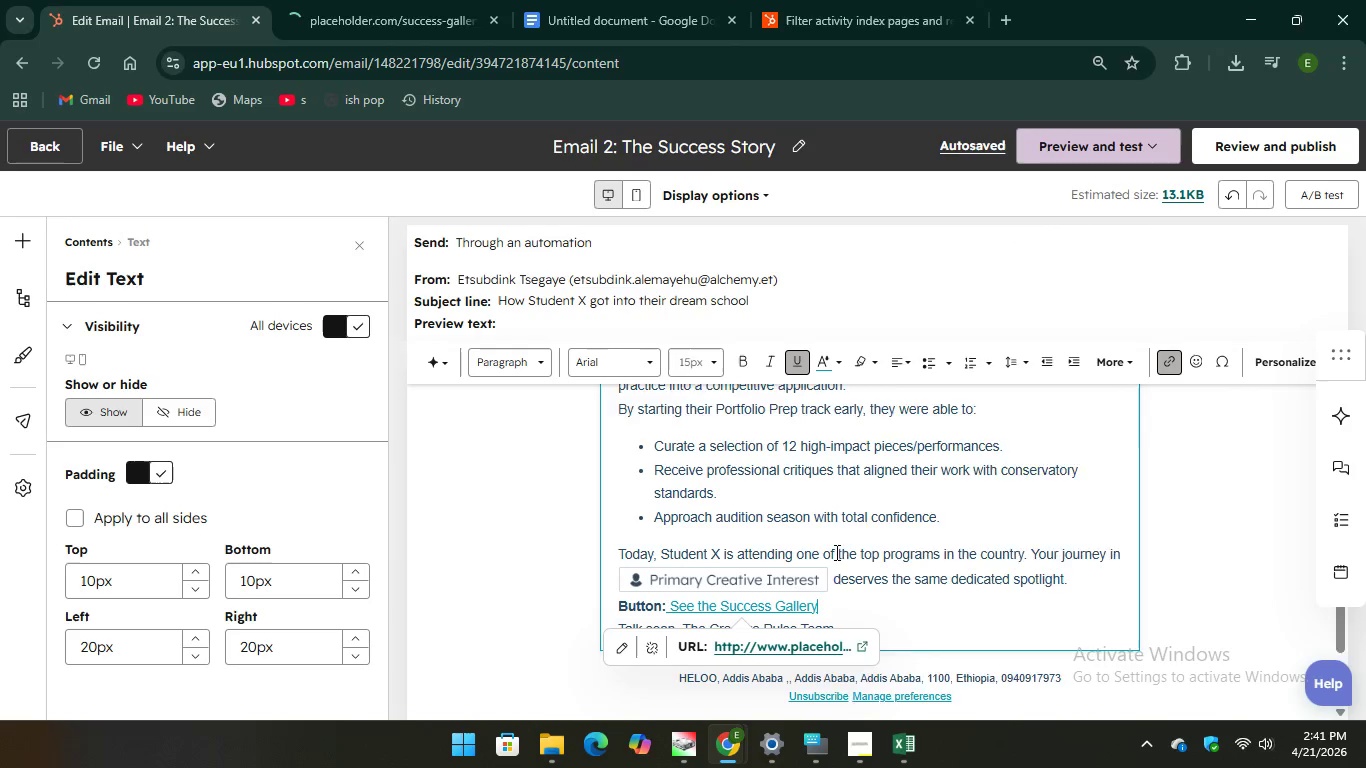 
scroll: coordinate [835, 552], scroll_direction: down, amount: 3.0
 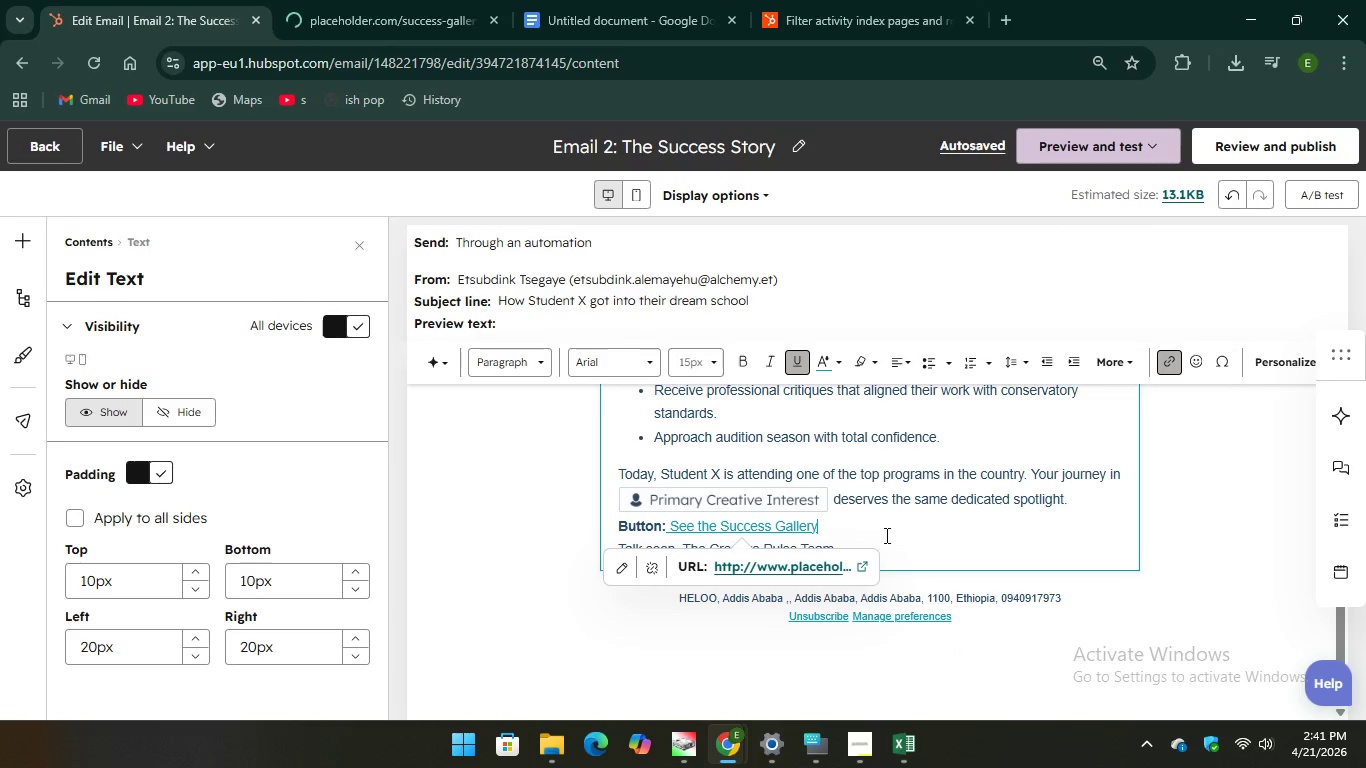 
left_click([885, 535])
 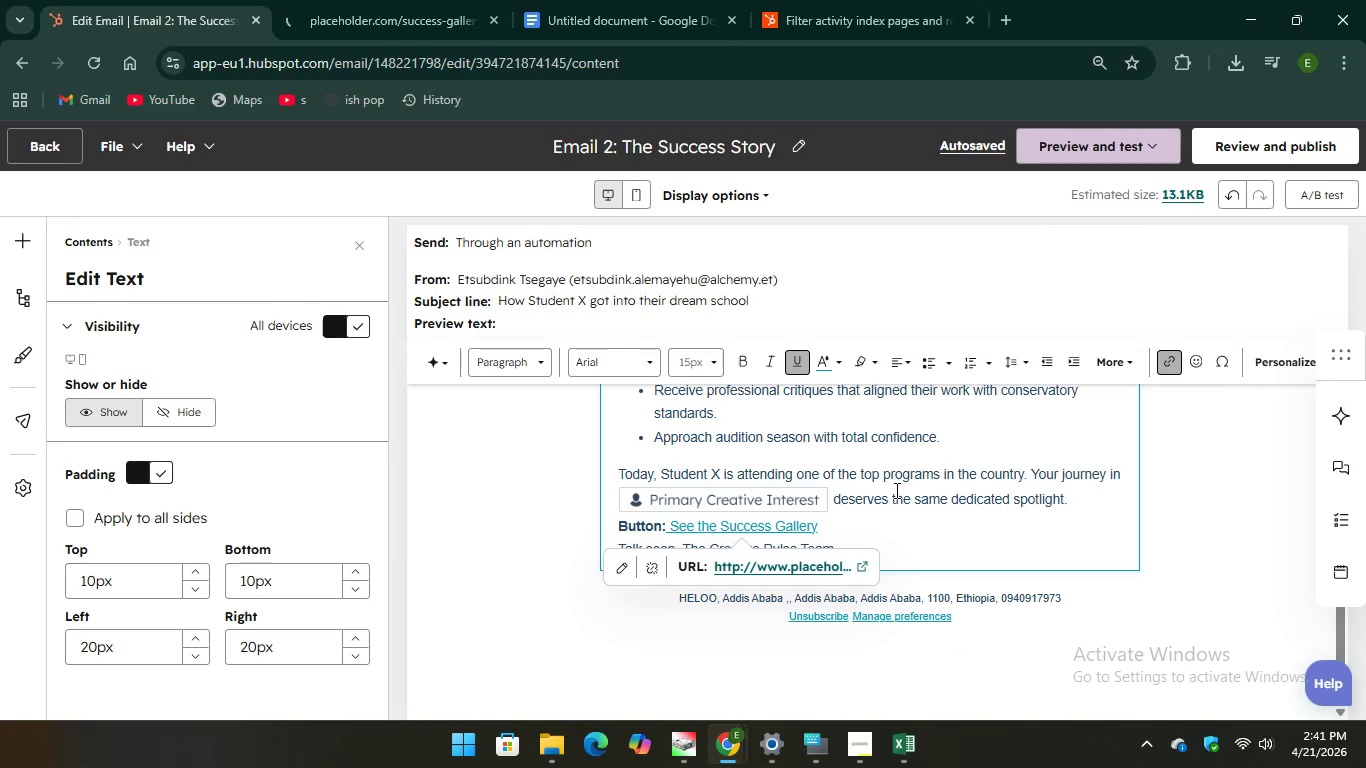 
left_click([895, 490])
 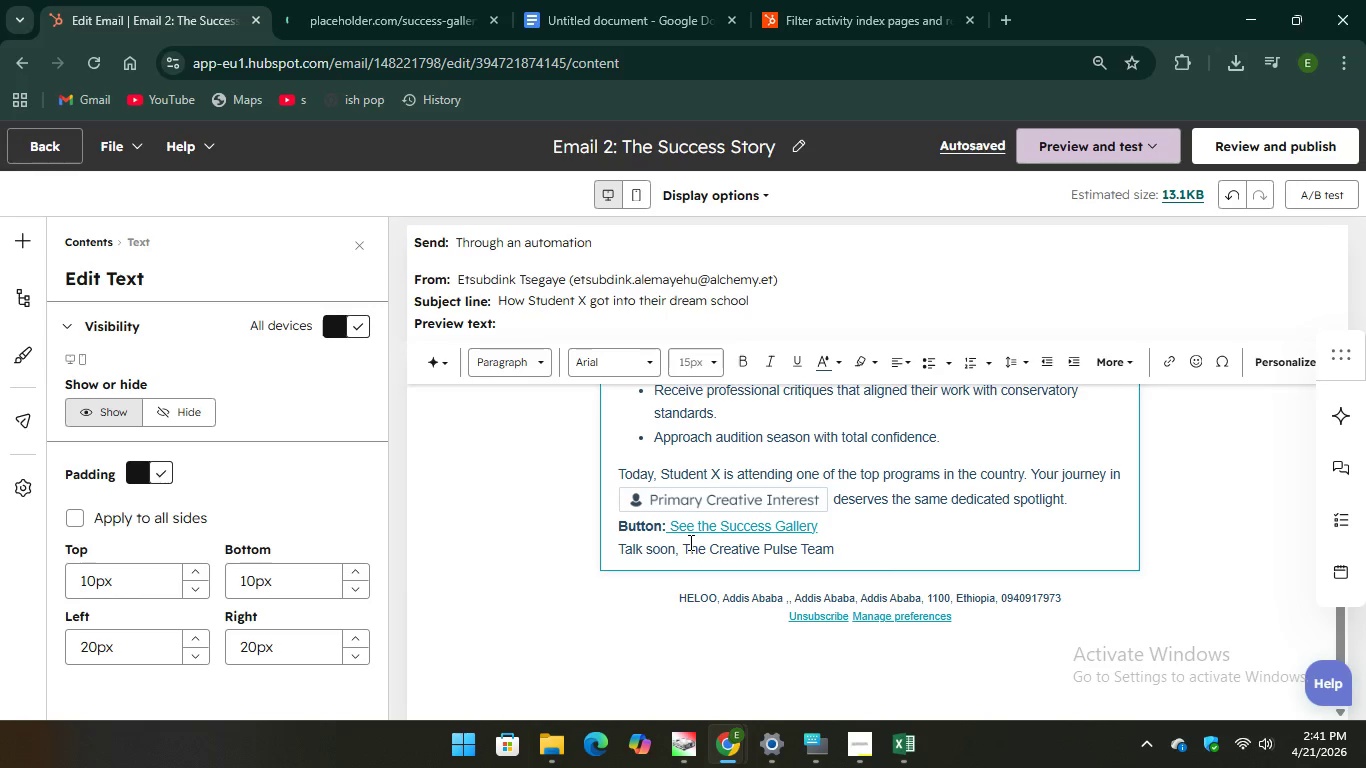 
left_click([686, 545])
 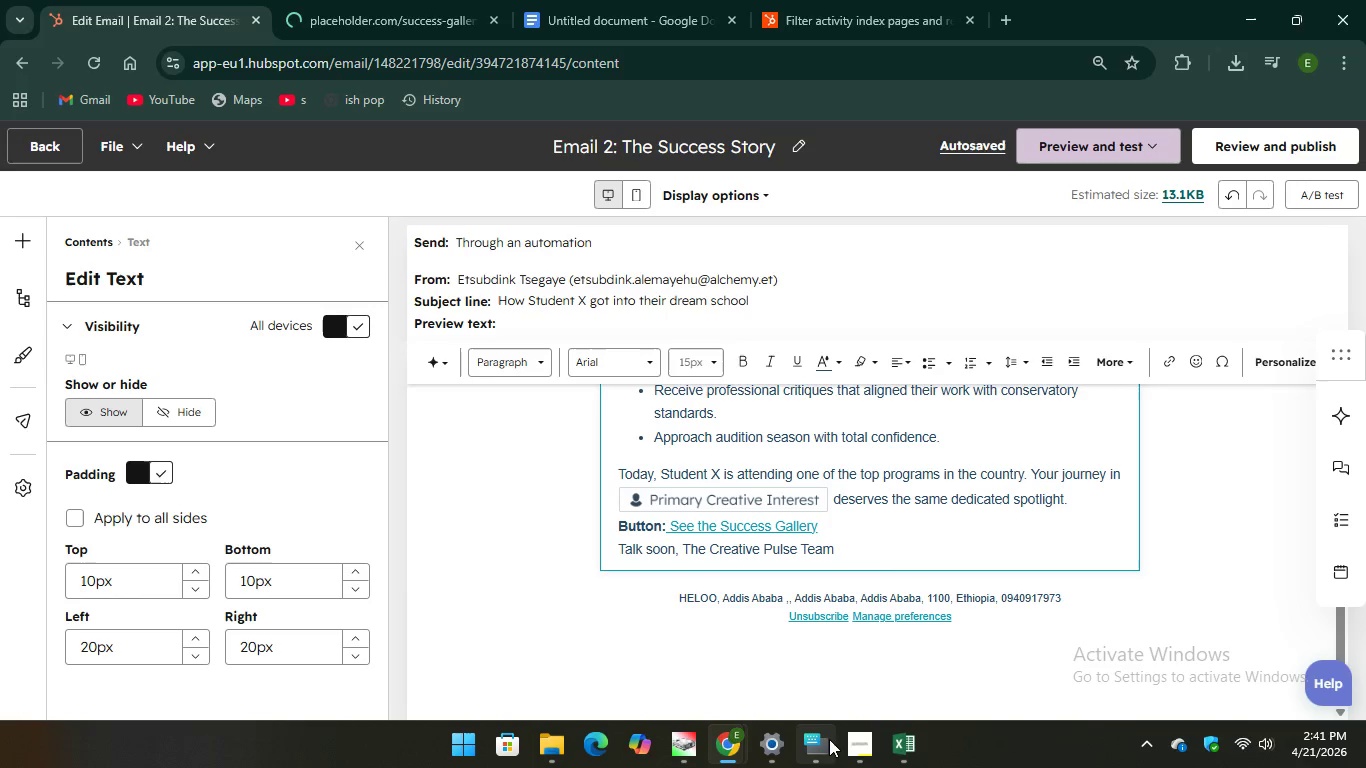 
left_click([826, 739])
 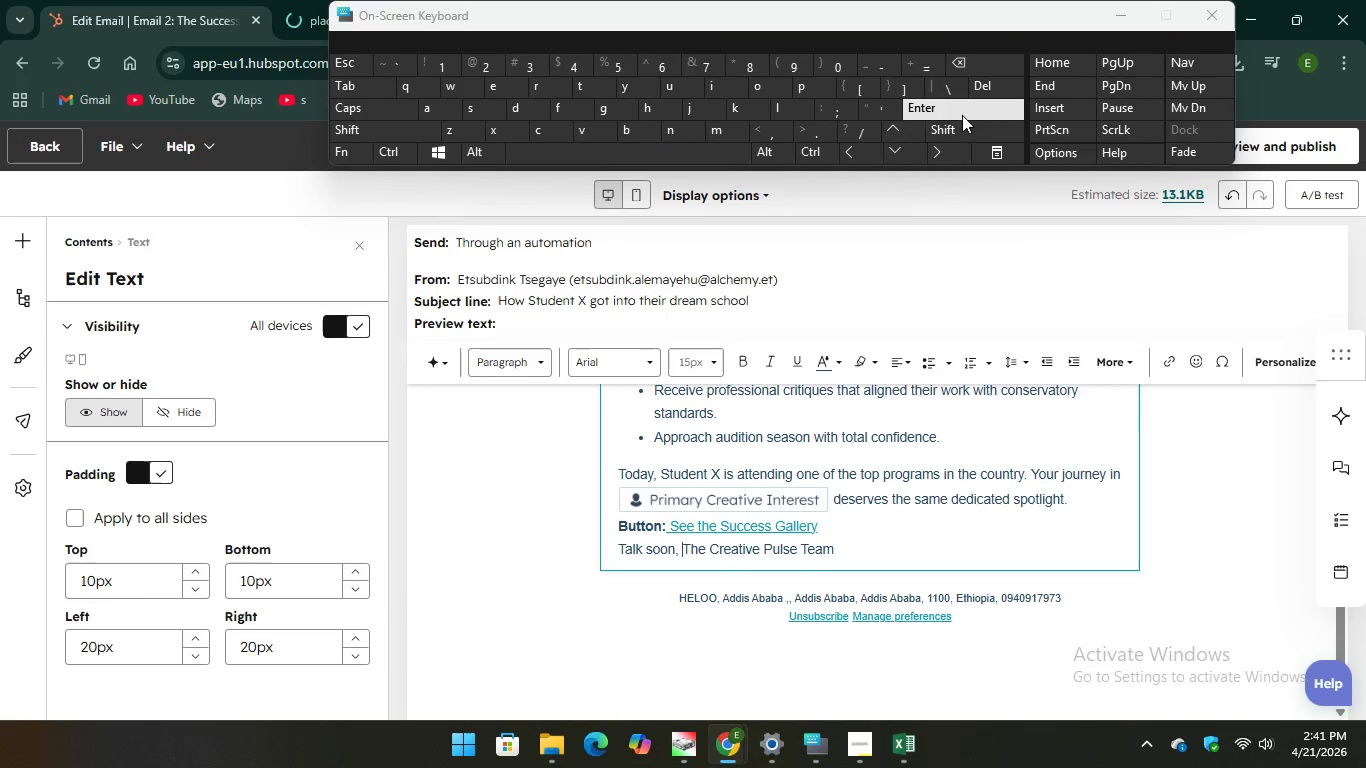 
key(Enter)
 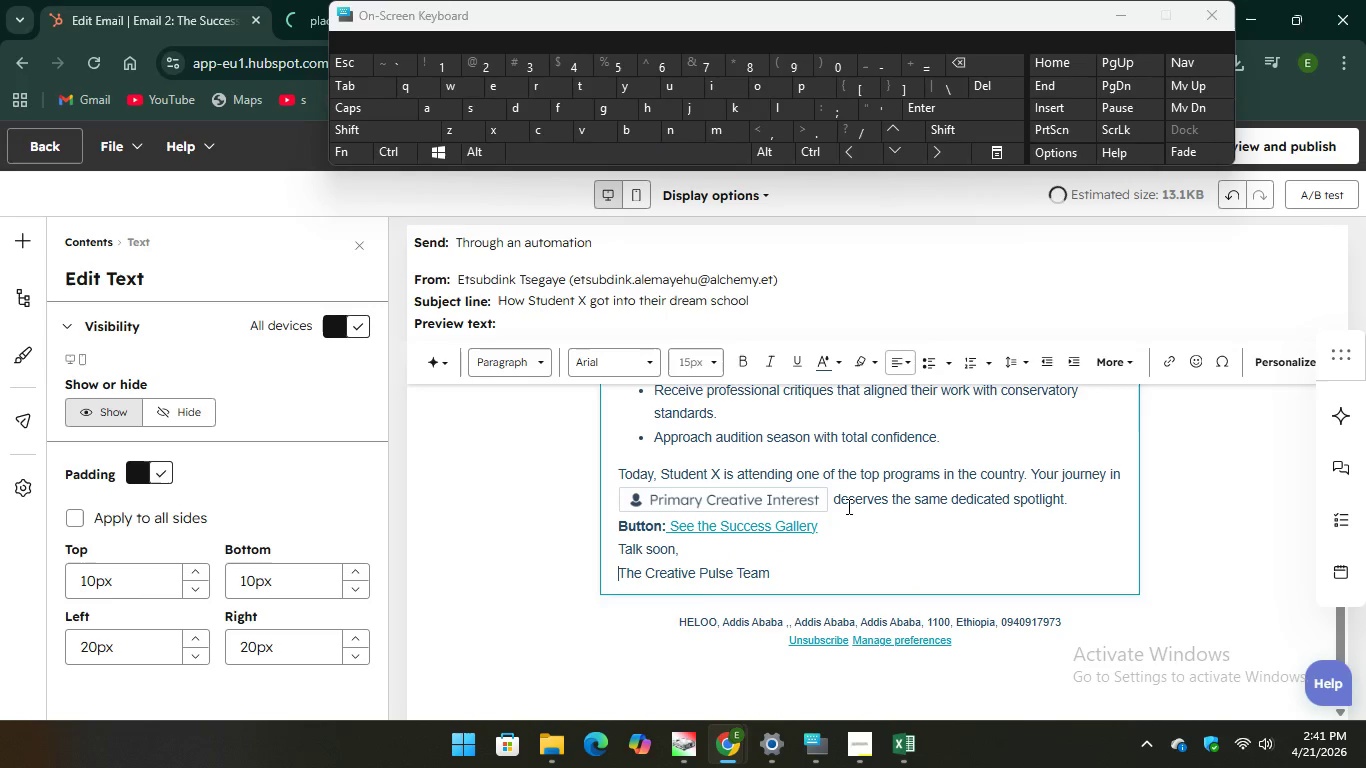 
scroll: coordinate [848, 506], scroll_direction: up, amount: 6.0
 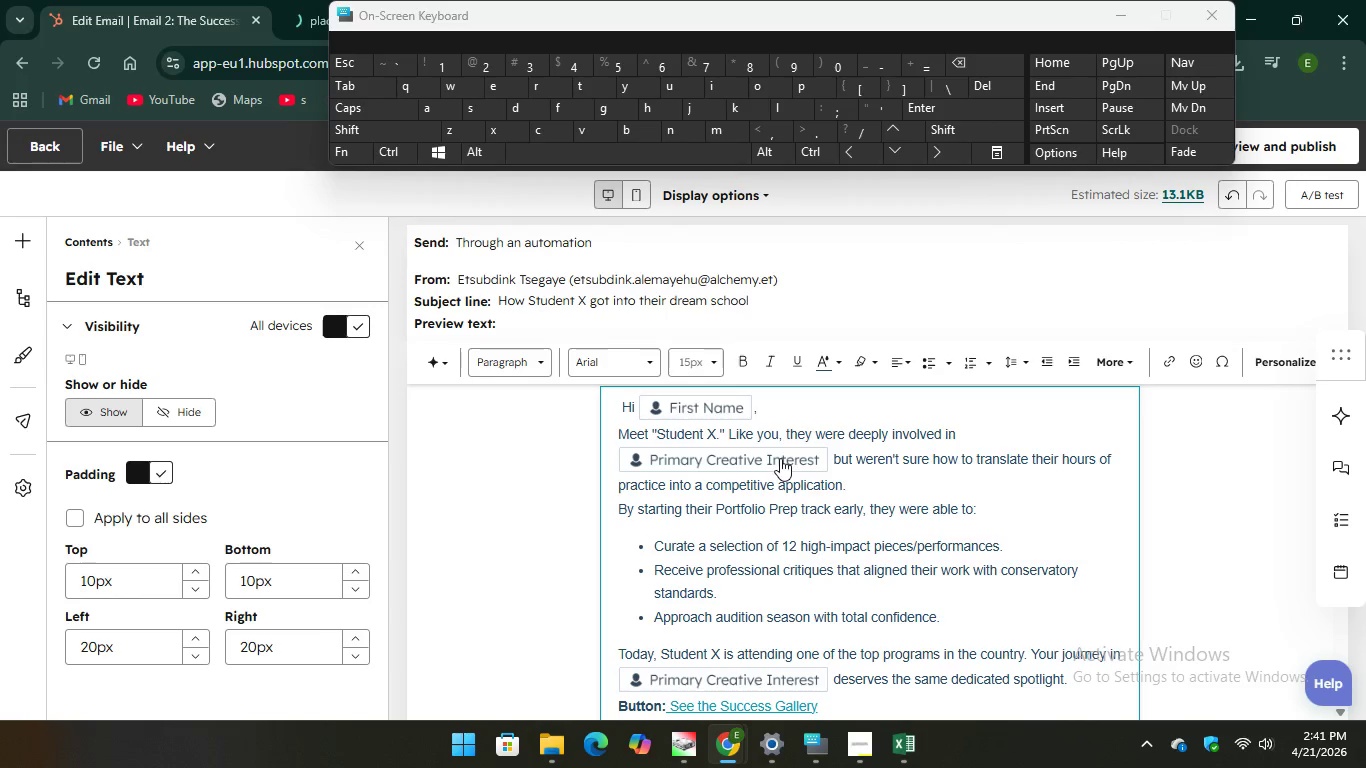 
wait(11.84)
 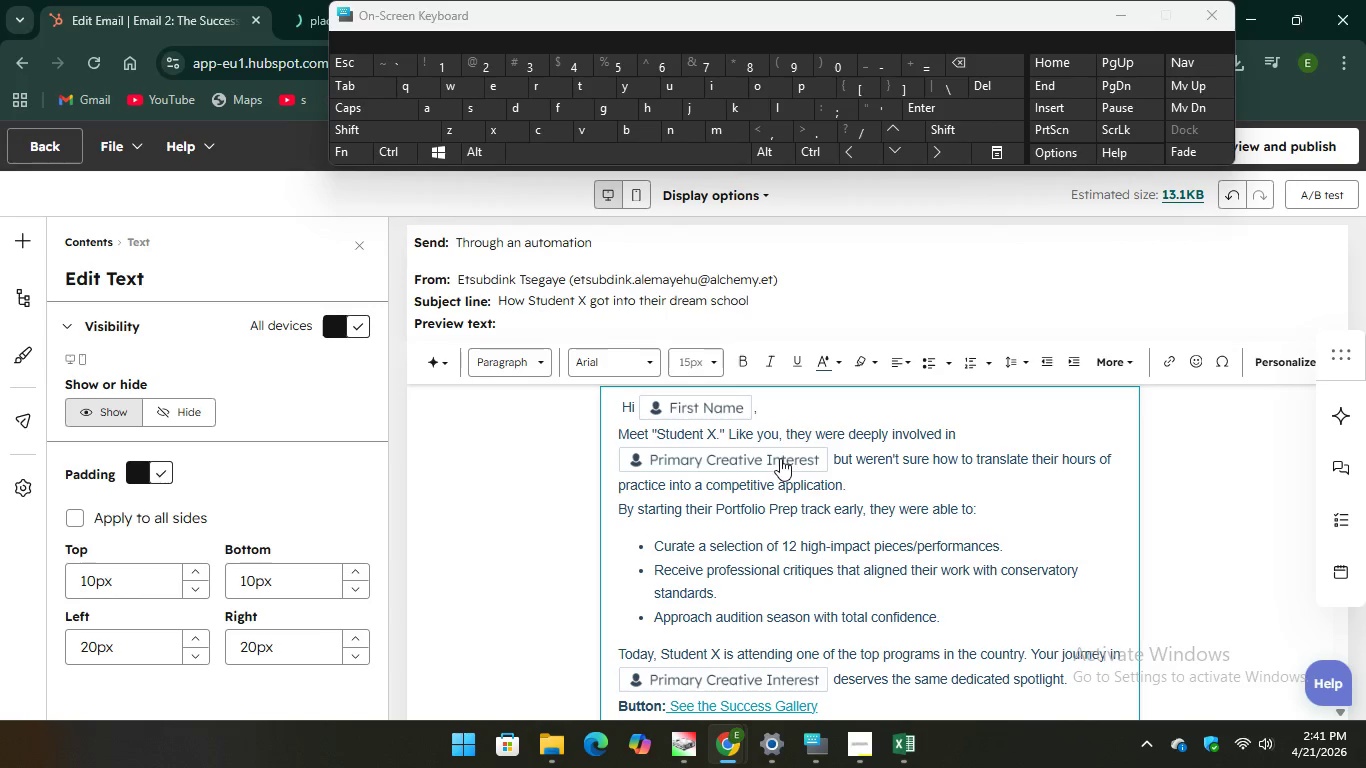 
left_click([582, 307])
 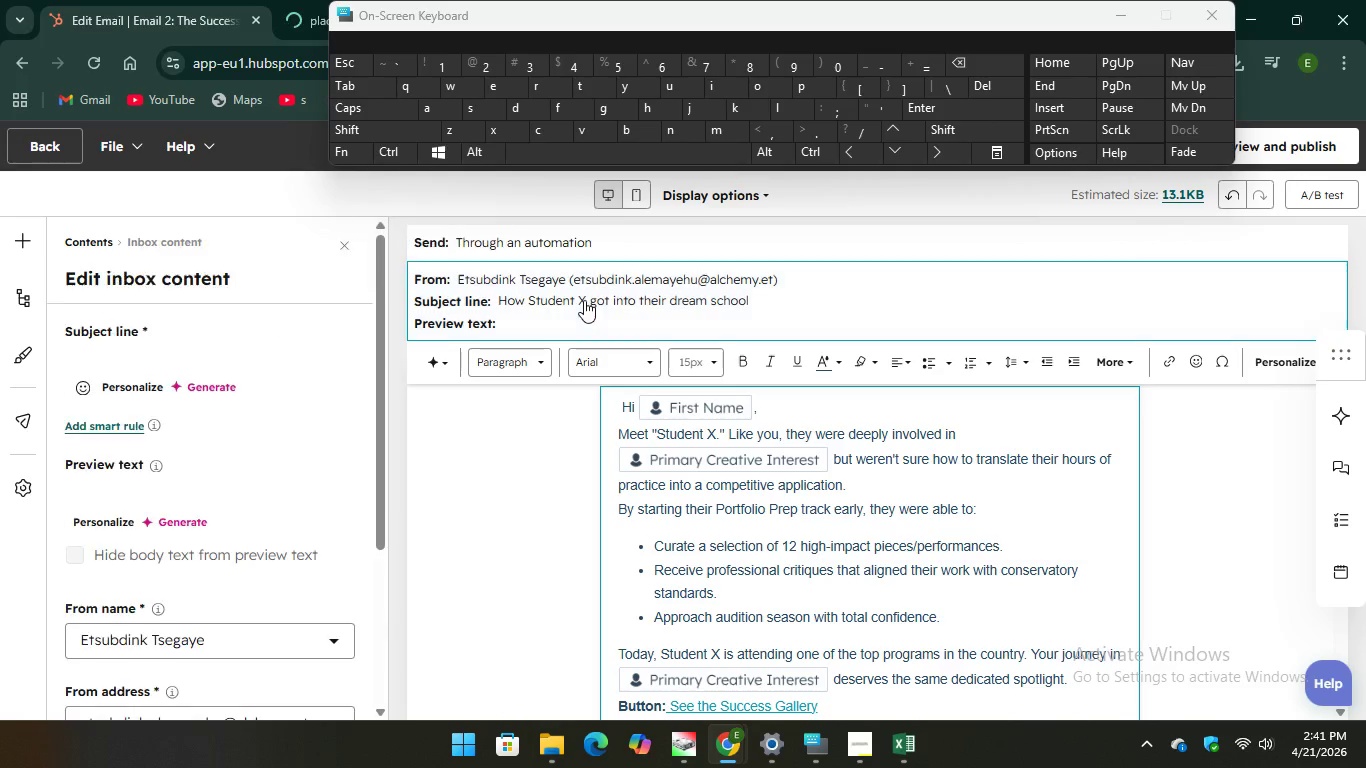 
left_click([584, 300])
 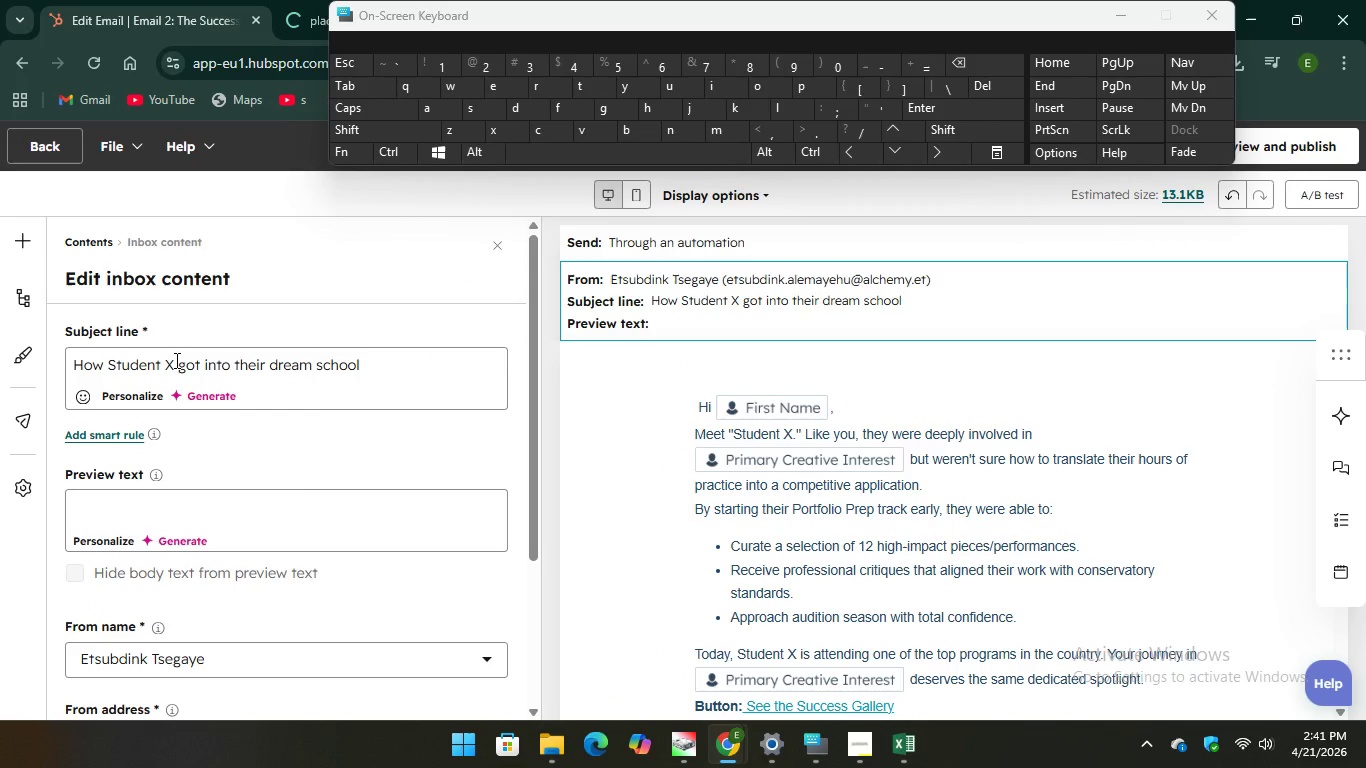 
left_click_drag(start_coordinate=[175, 360], to_coordinate=[106, 352])
 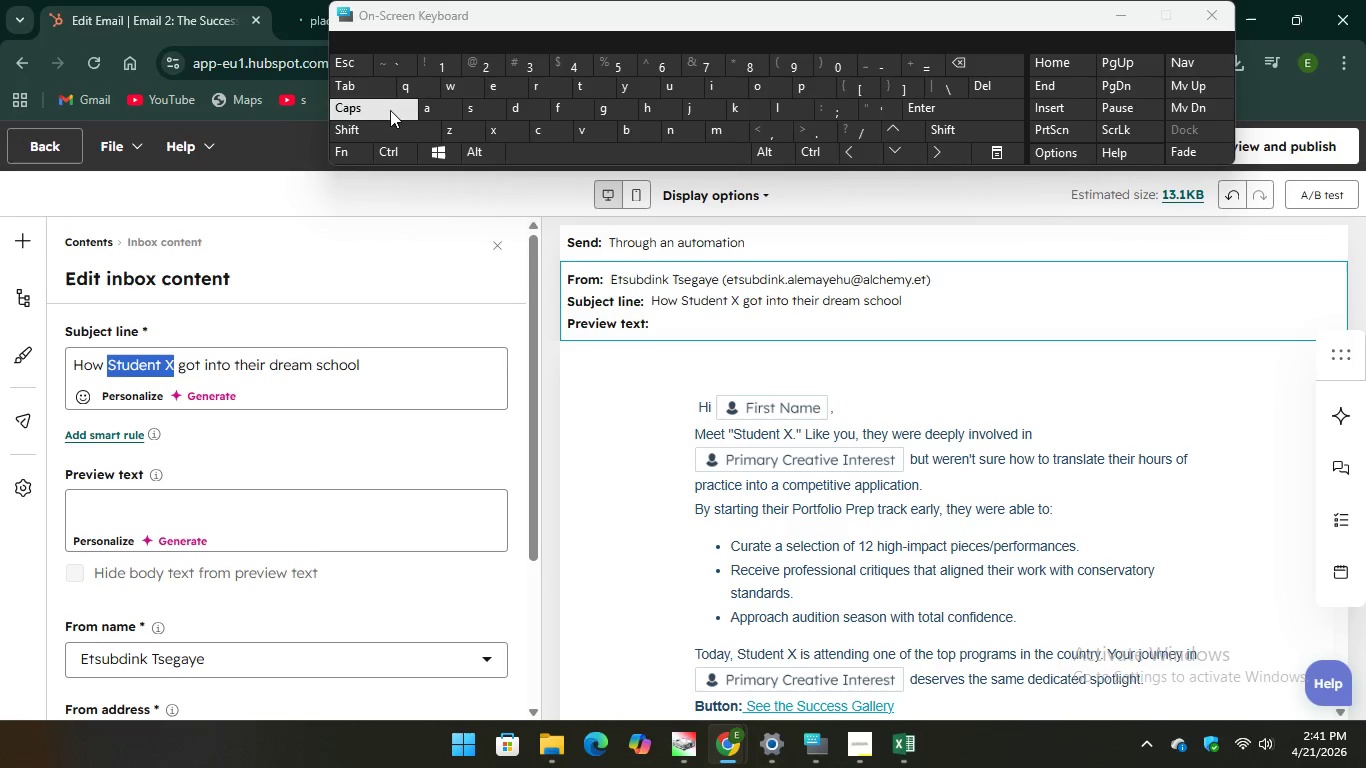 
type(Josh)
 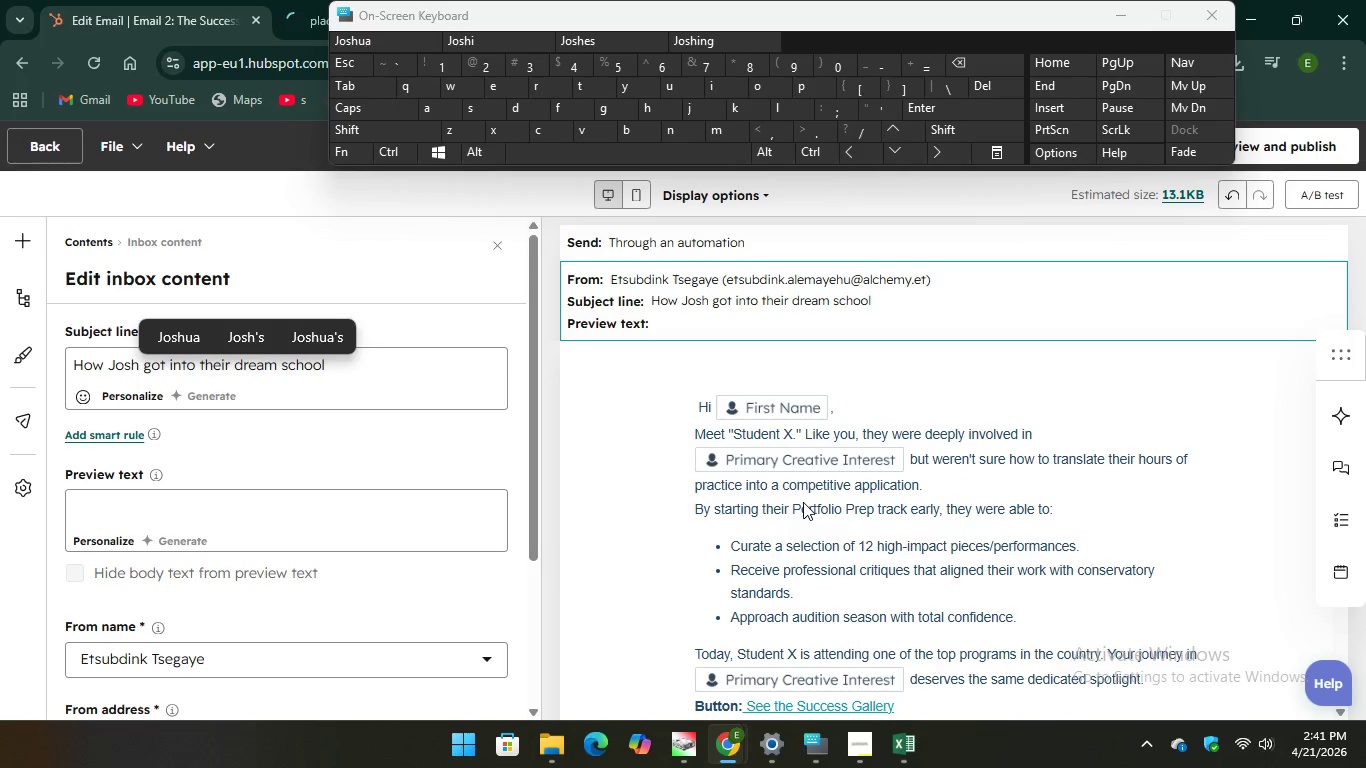 
left_click([803, 502])
 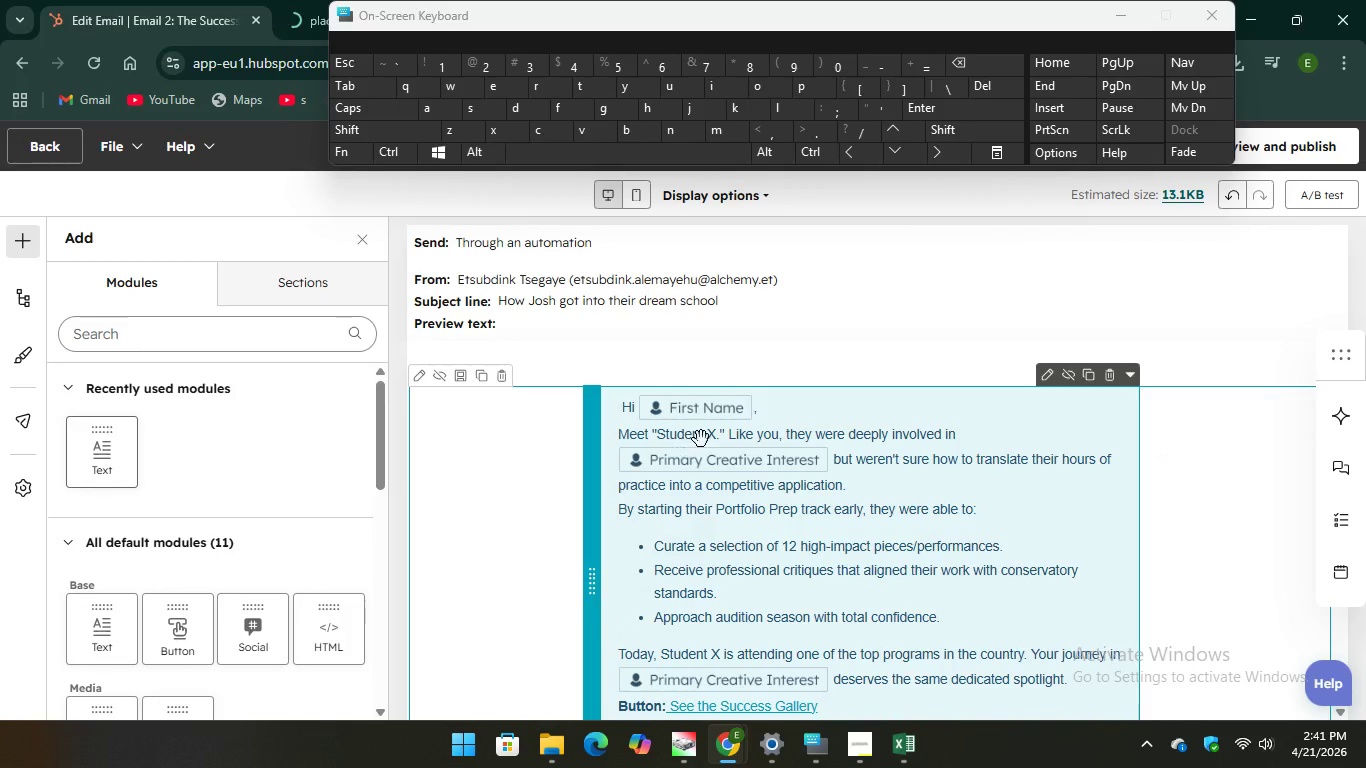 
left_click([706, 438])
 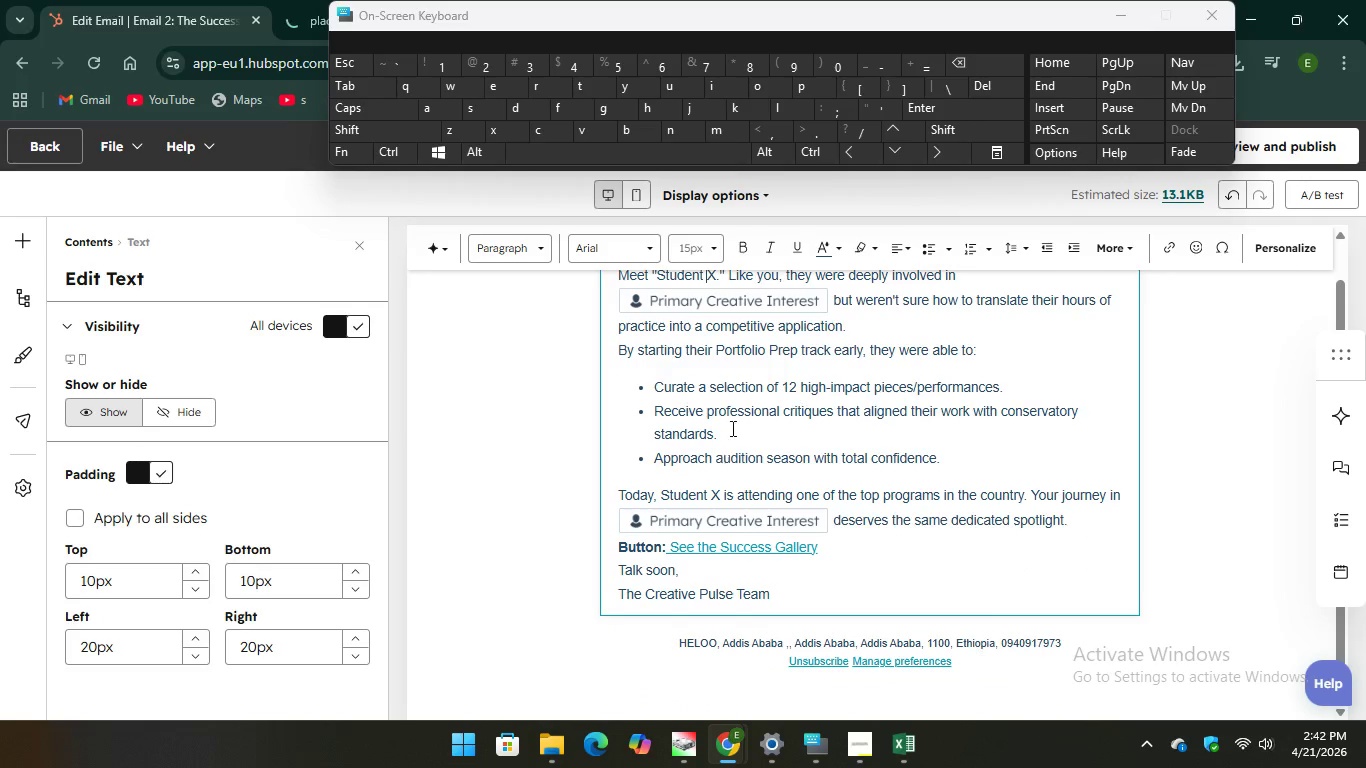 
scroll: coordinate [743, 421], scroll_direction: up, amount: 2.0
 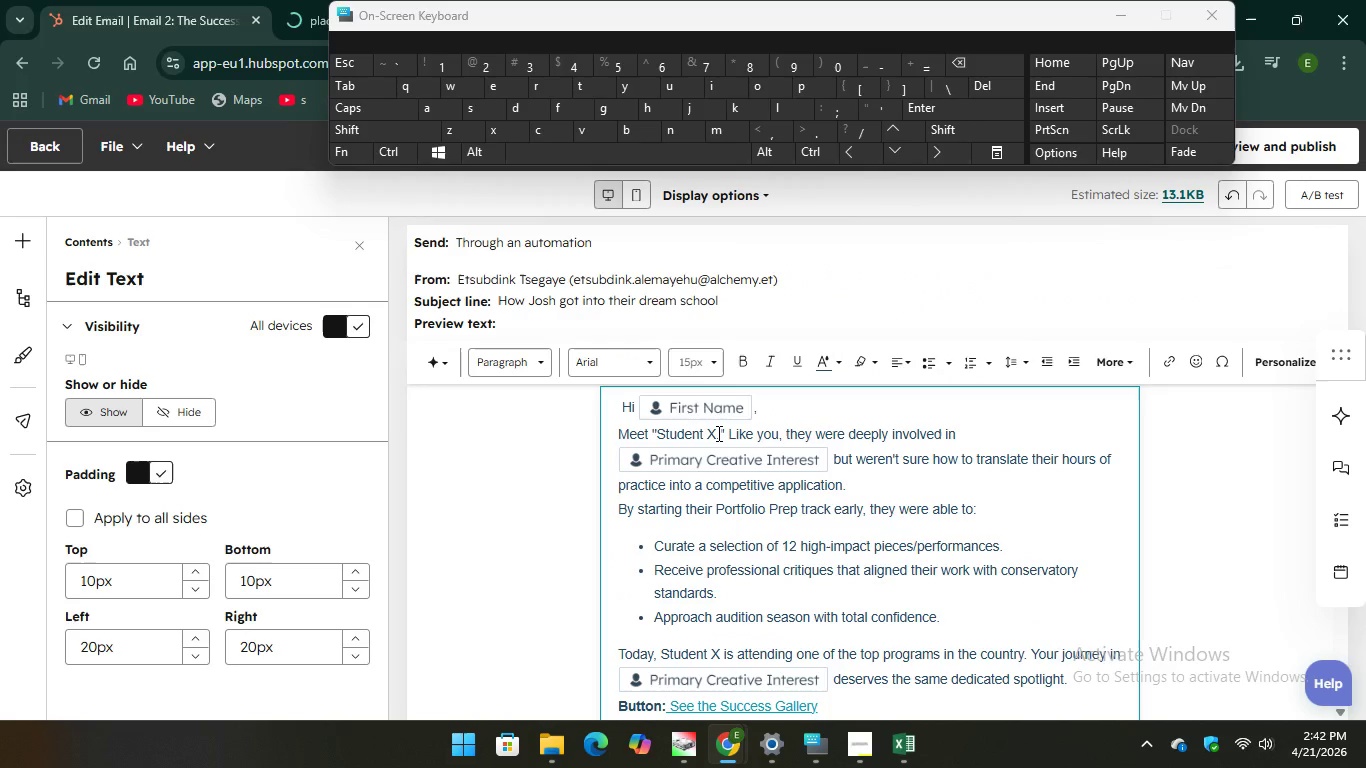 
left_click_drag(start_coordinate=[717, 433], to_coordinate=[658, 429])
 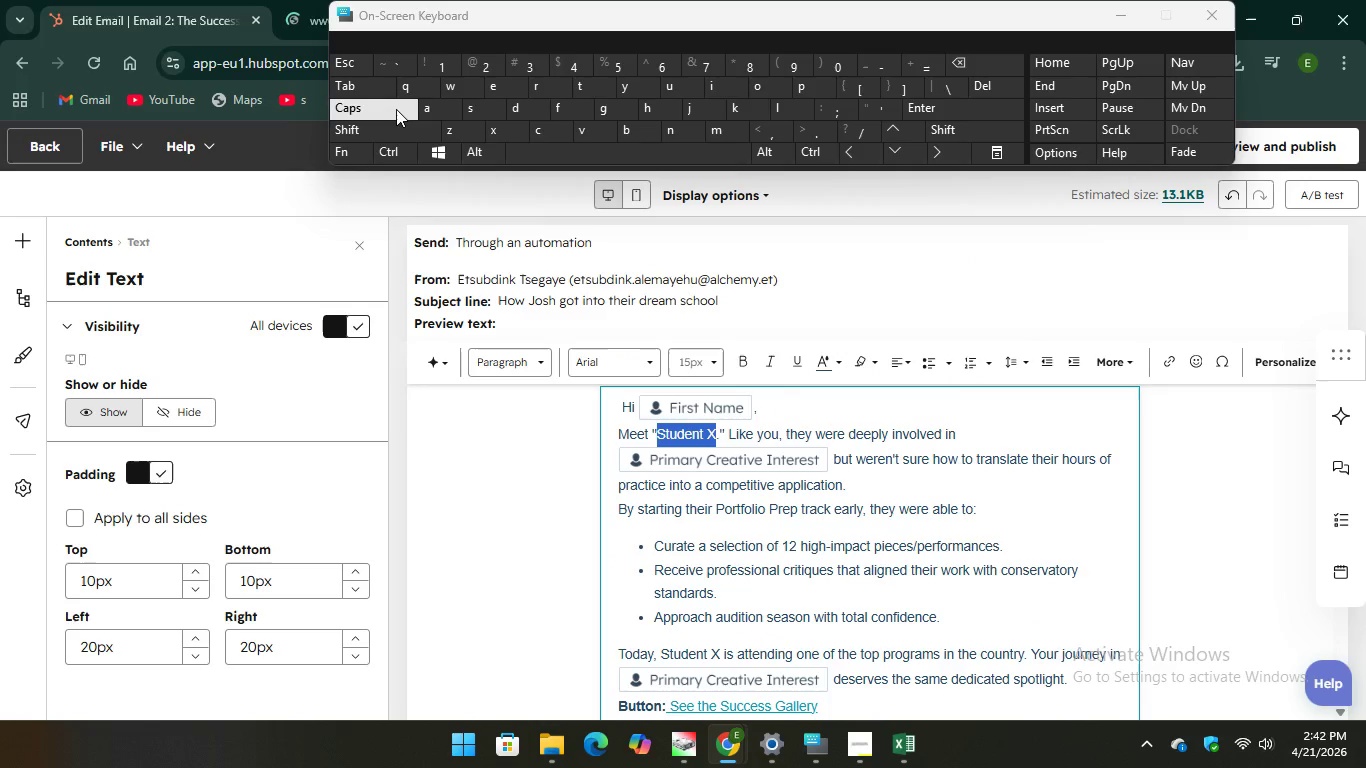 
type(Jos)
 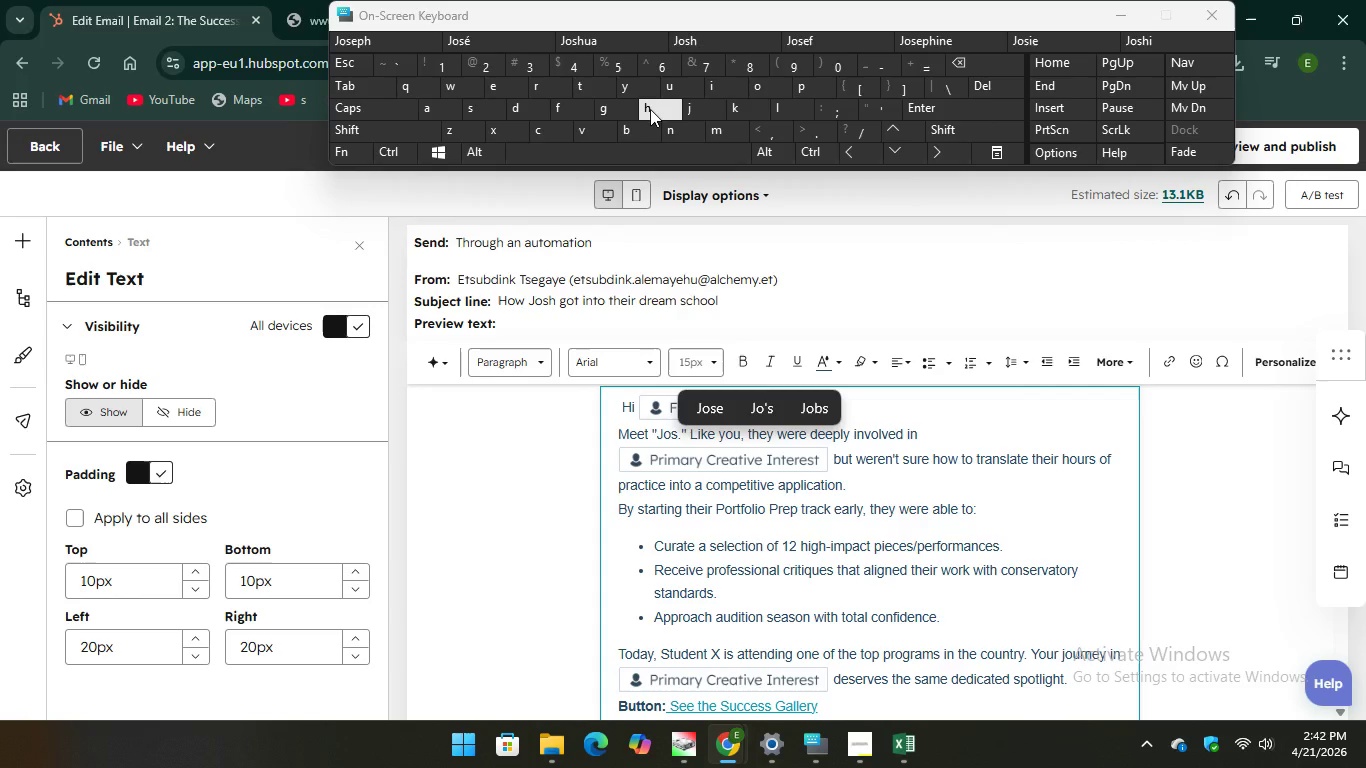 
key(H)
 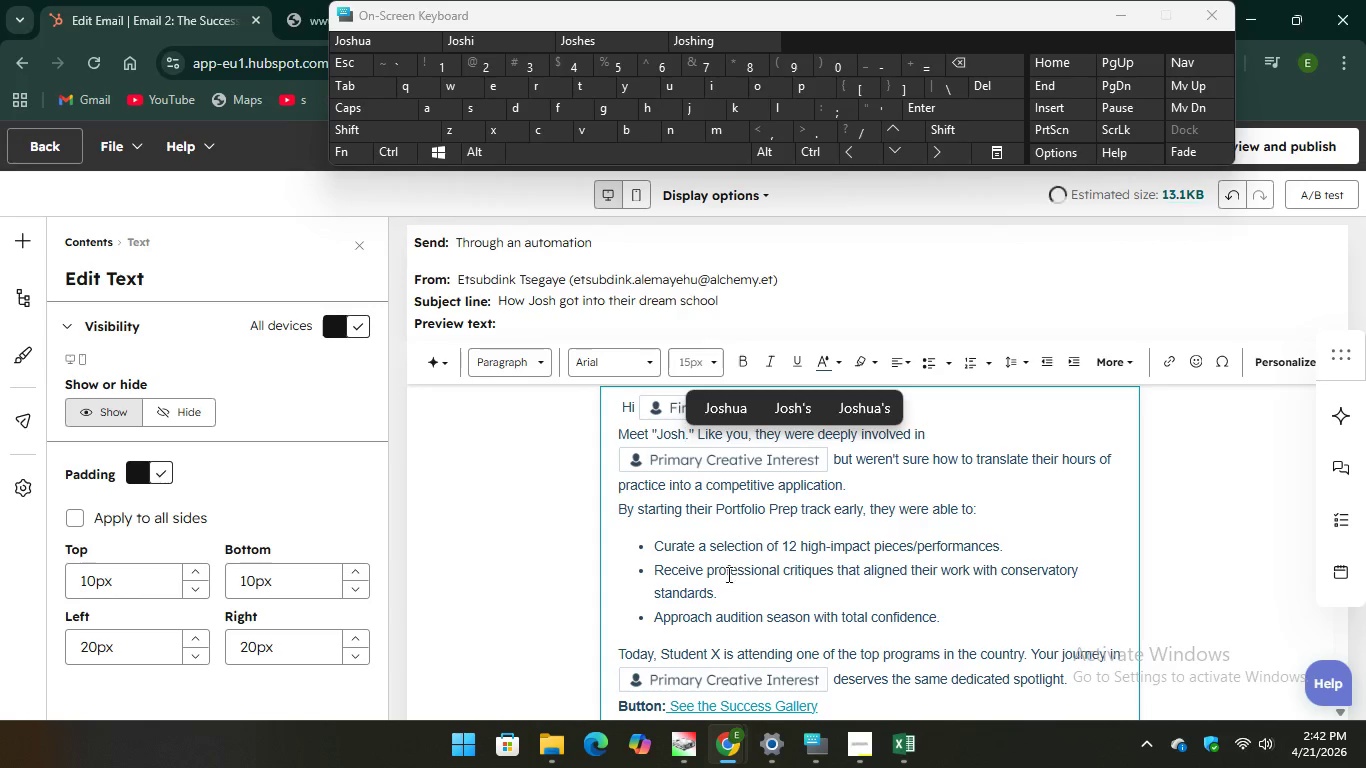 
left_click([728, 574])
 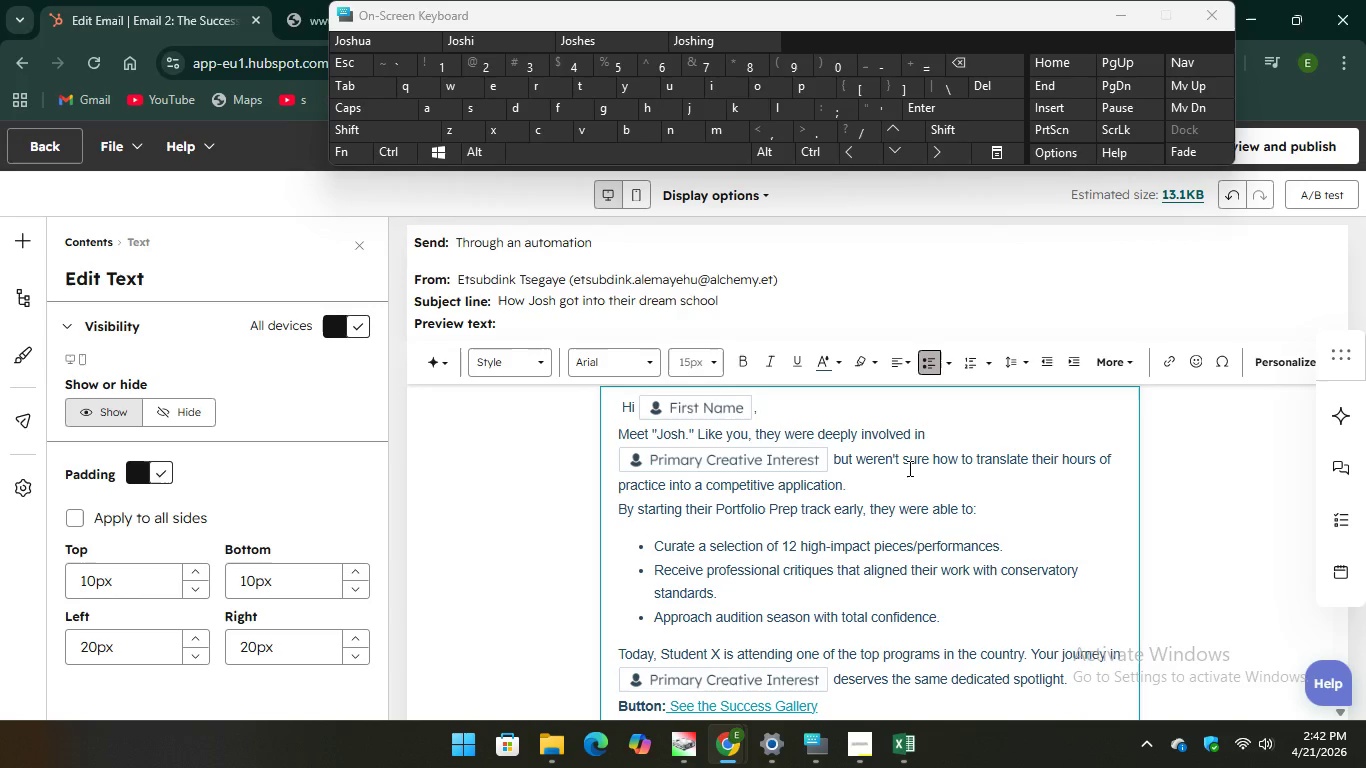 
wait(6.72)
 